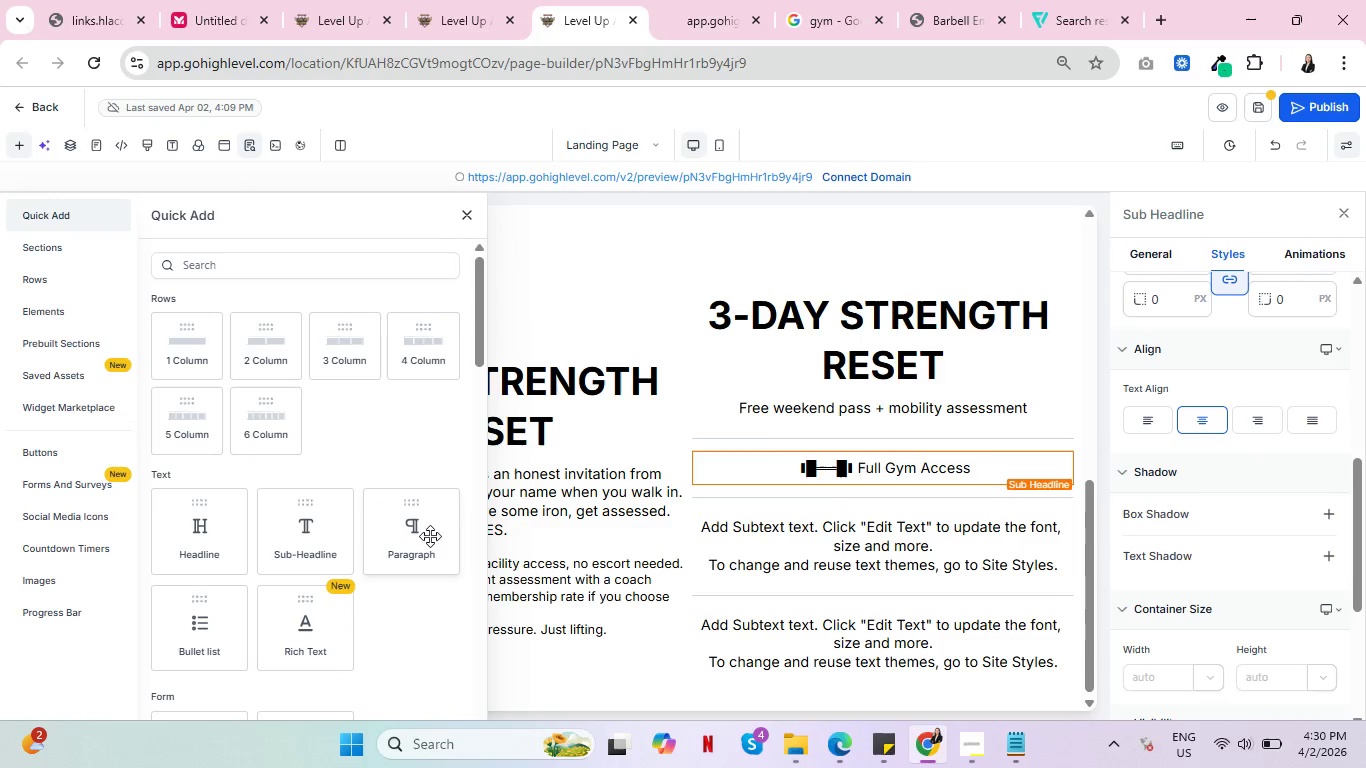 
left_click([427, 536])
 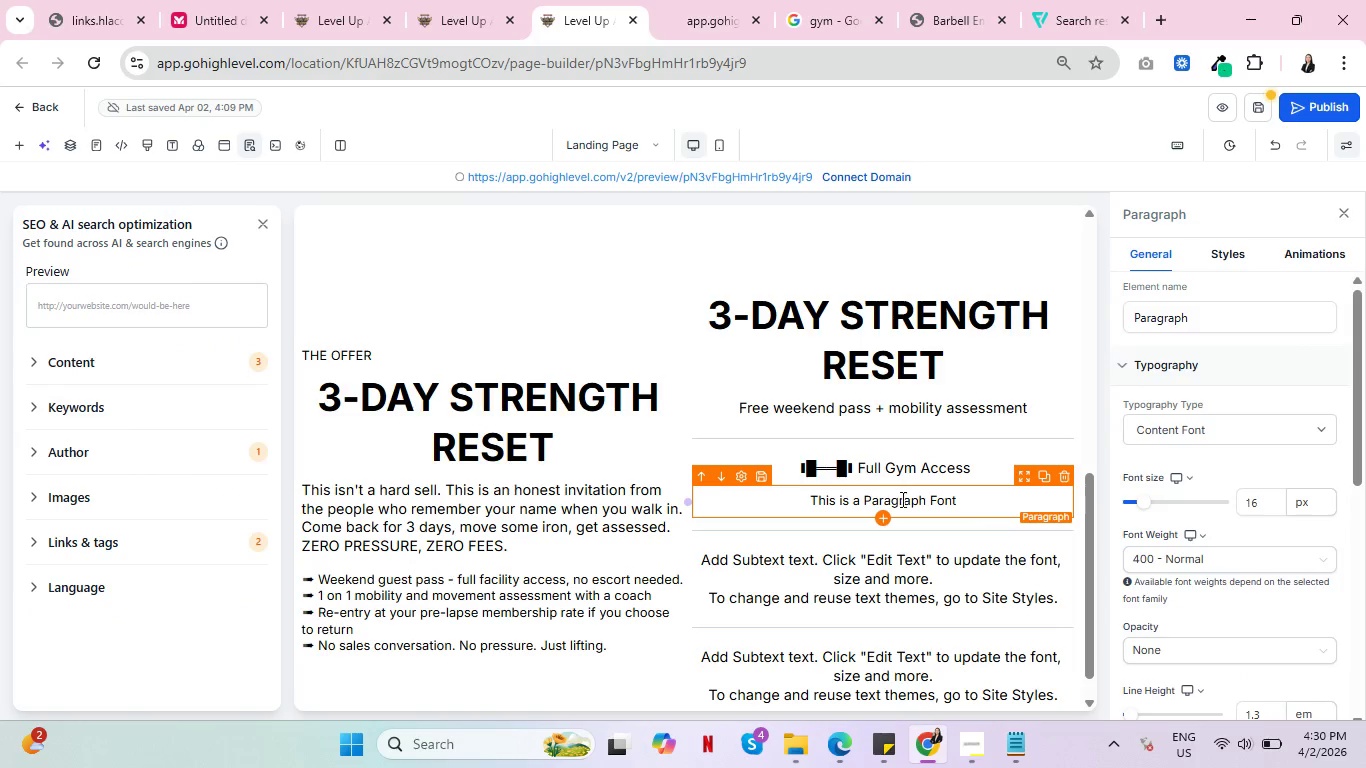 
double_click([901, 499])
 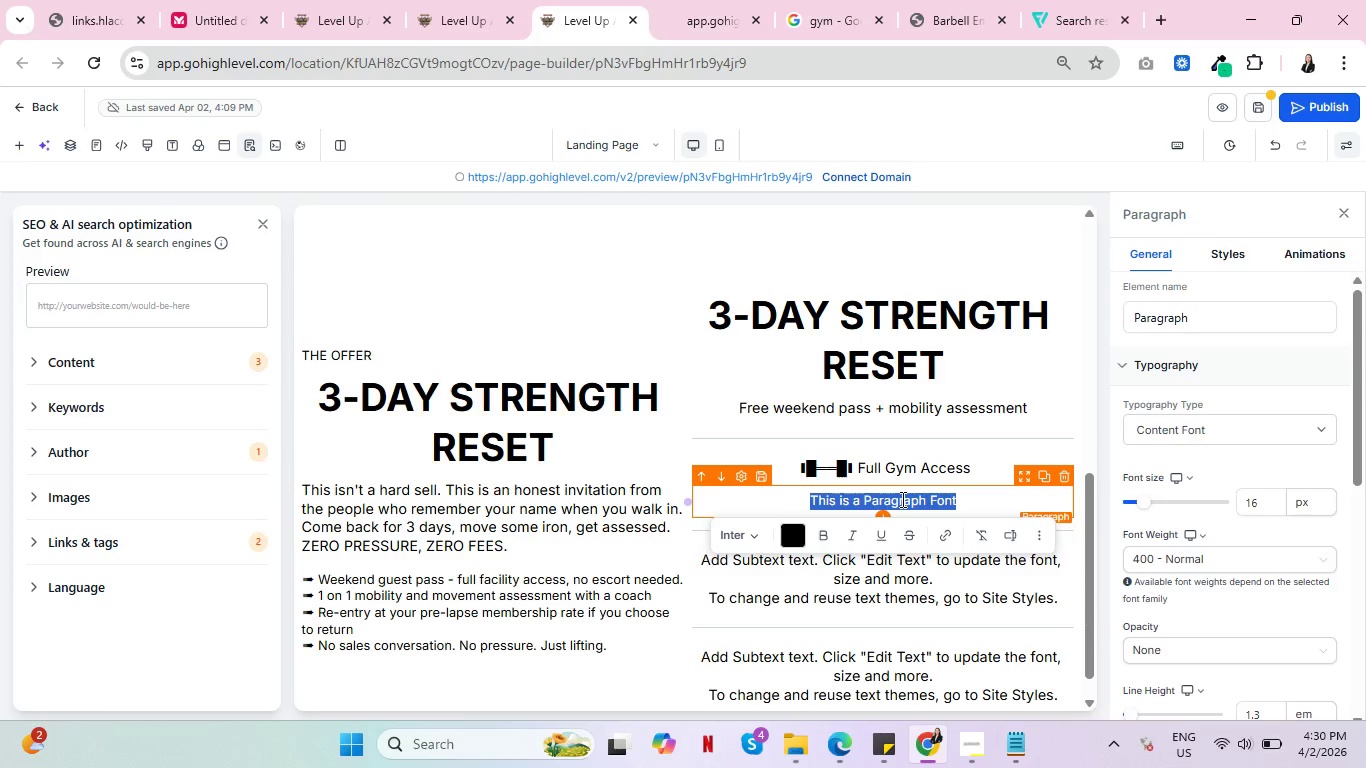 
triple_click([901, 499])
 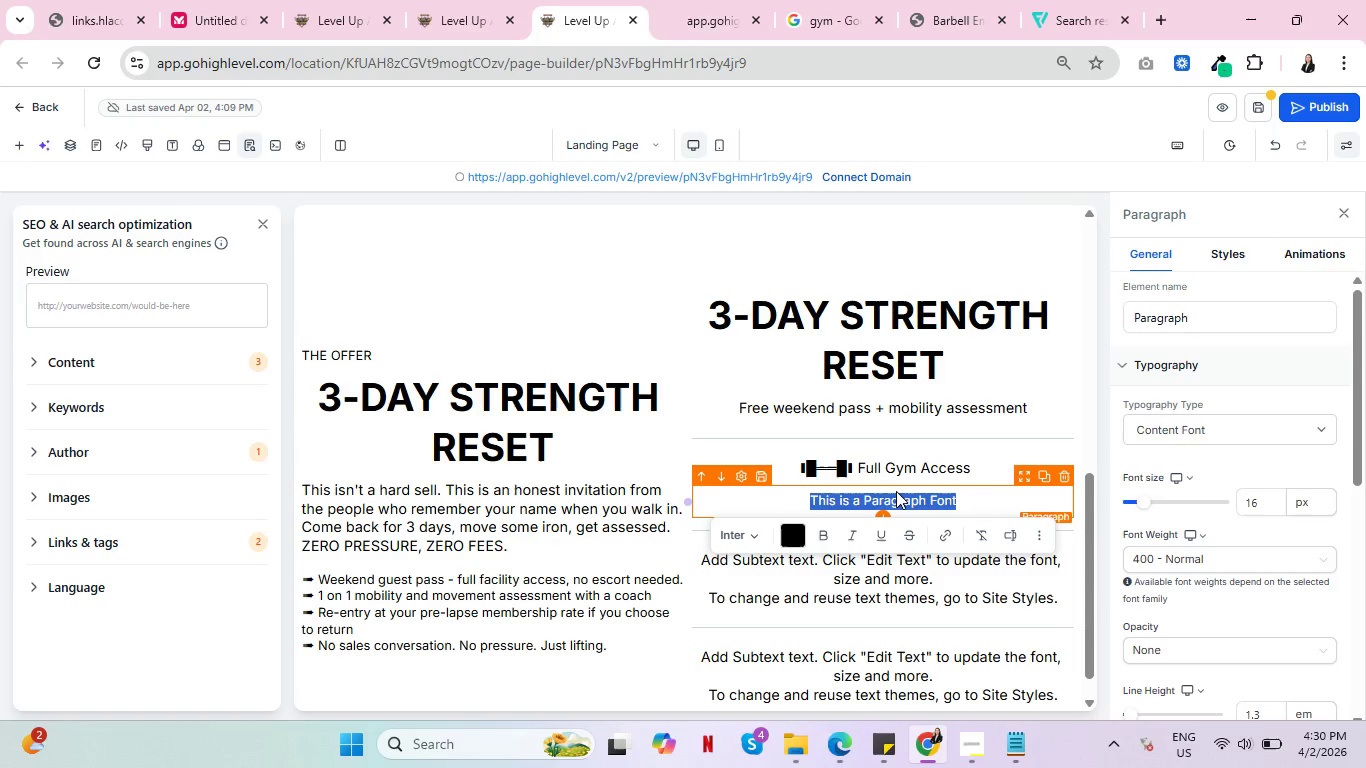 
type(Fir)
key(Backspace)
key(Backspace)
type(ri-Sa)
key(Backspace)
type(un, )
 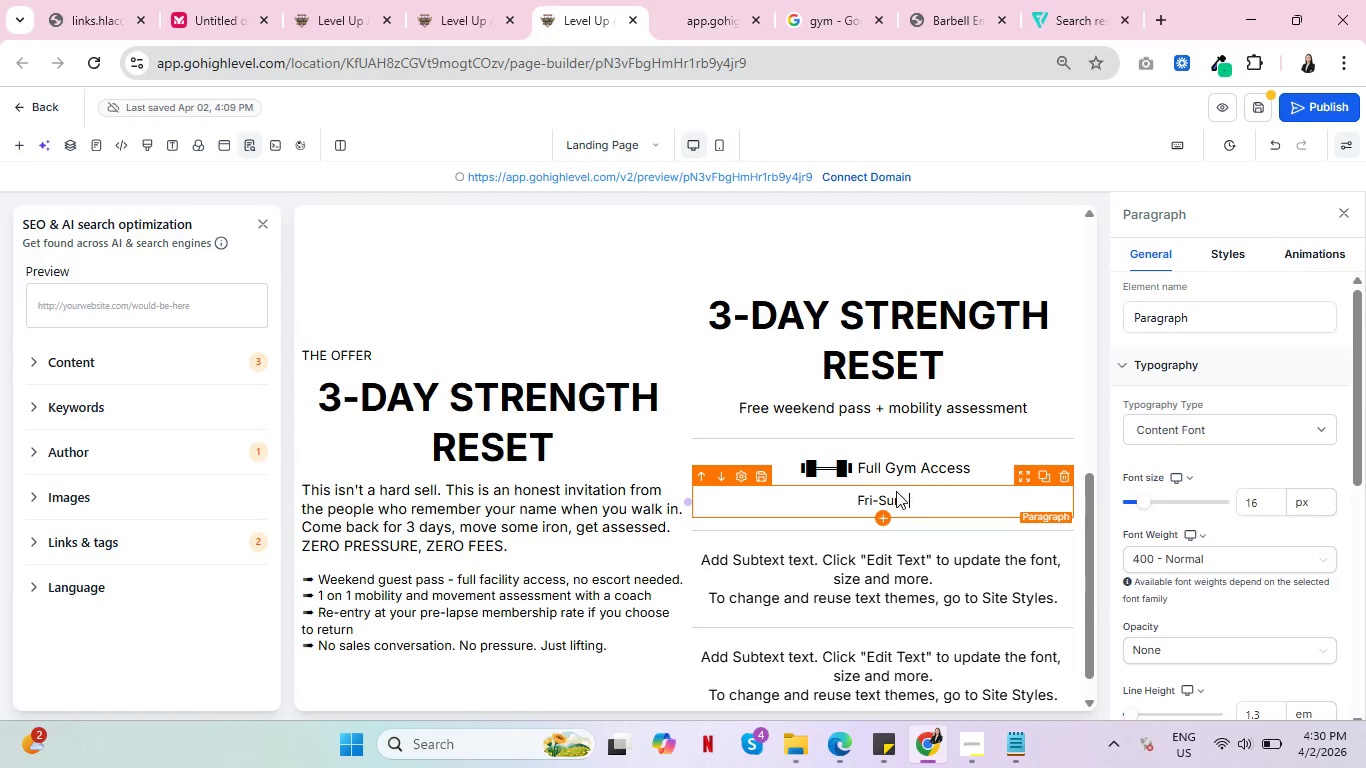 
type(all platforms and equipment)
 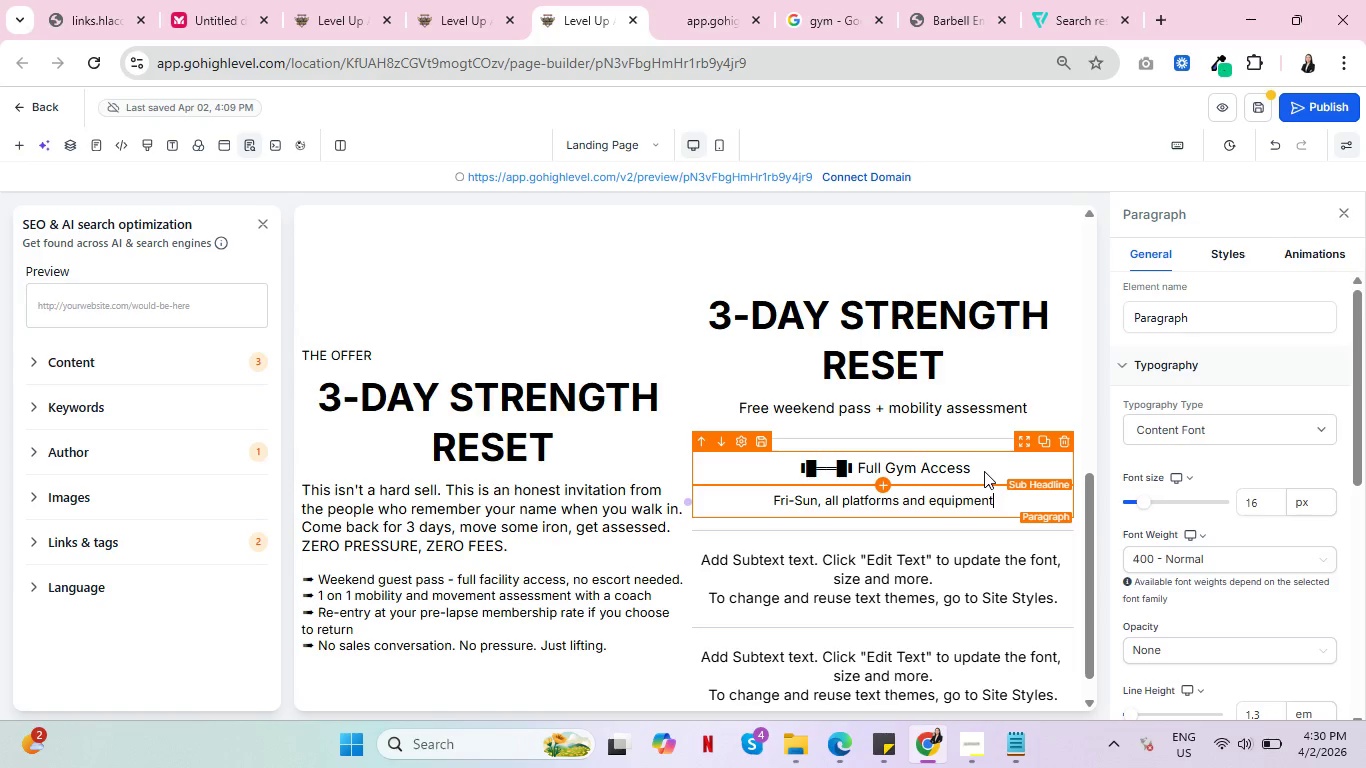 
wait(7.08)
 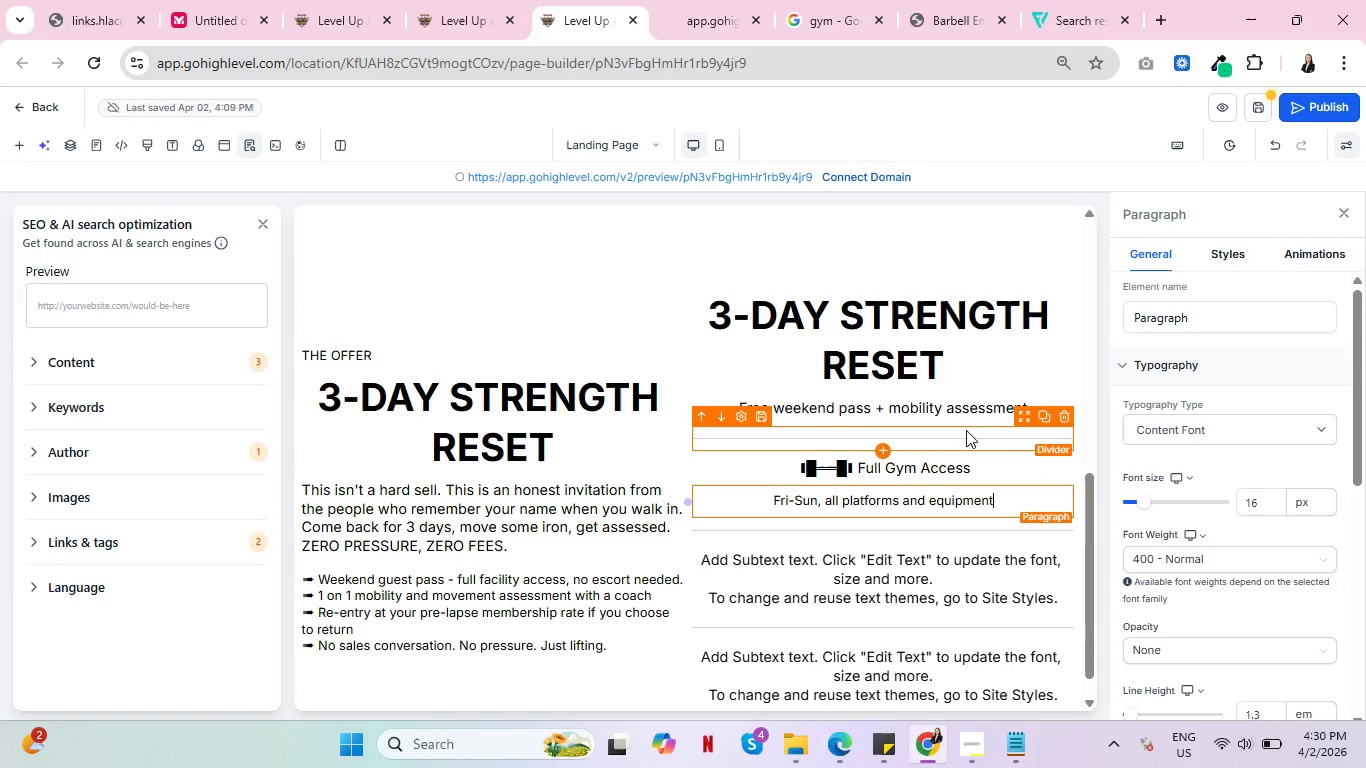 
left_click([925, 555])
 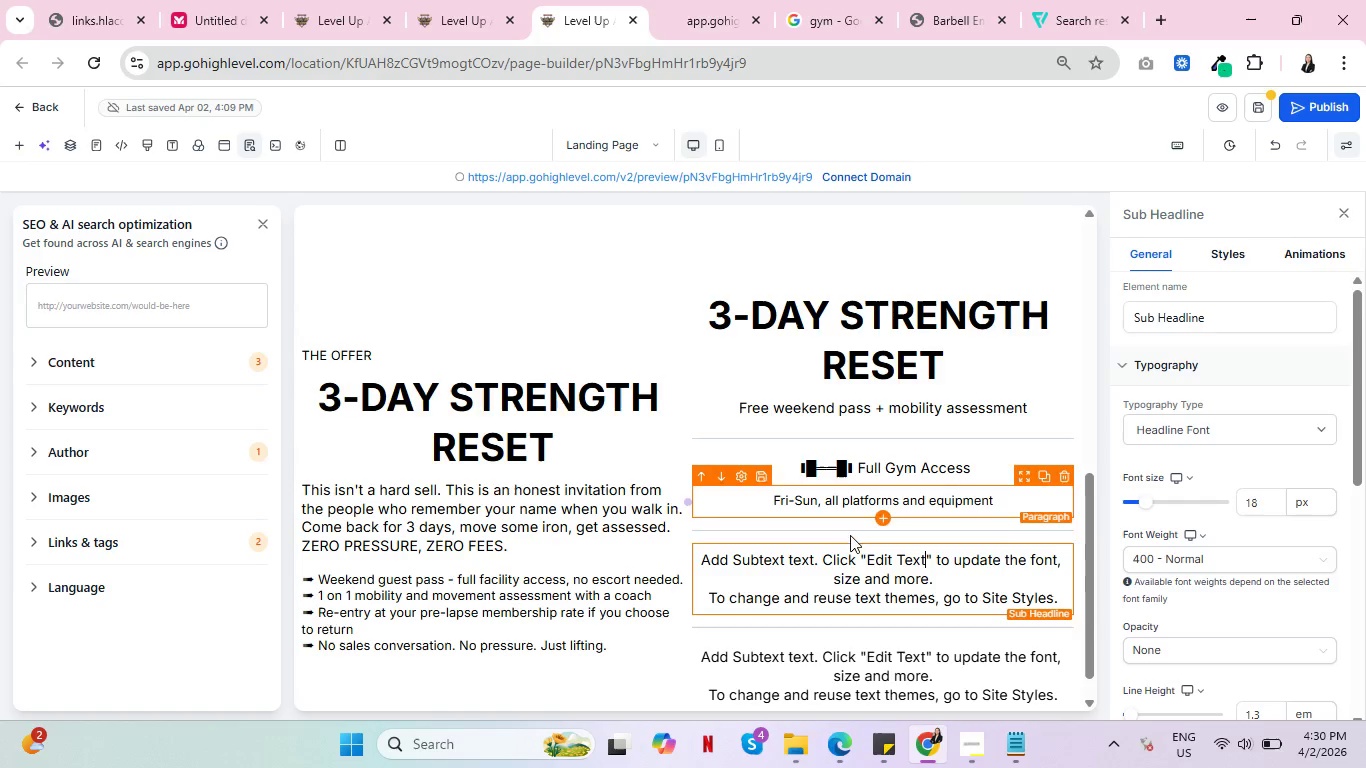 
double_click([850, 565])
 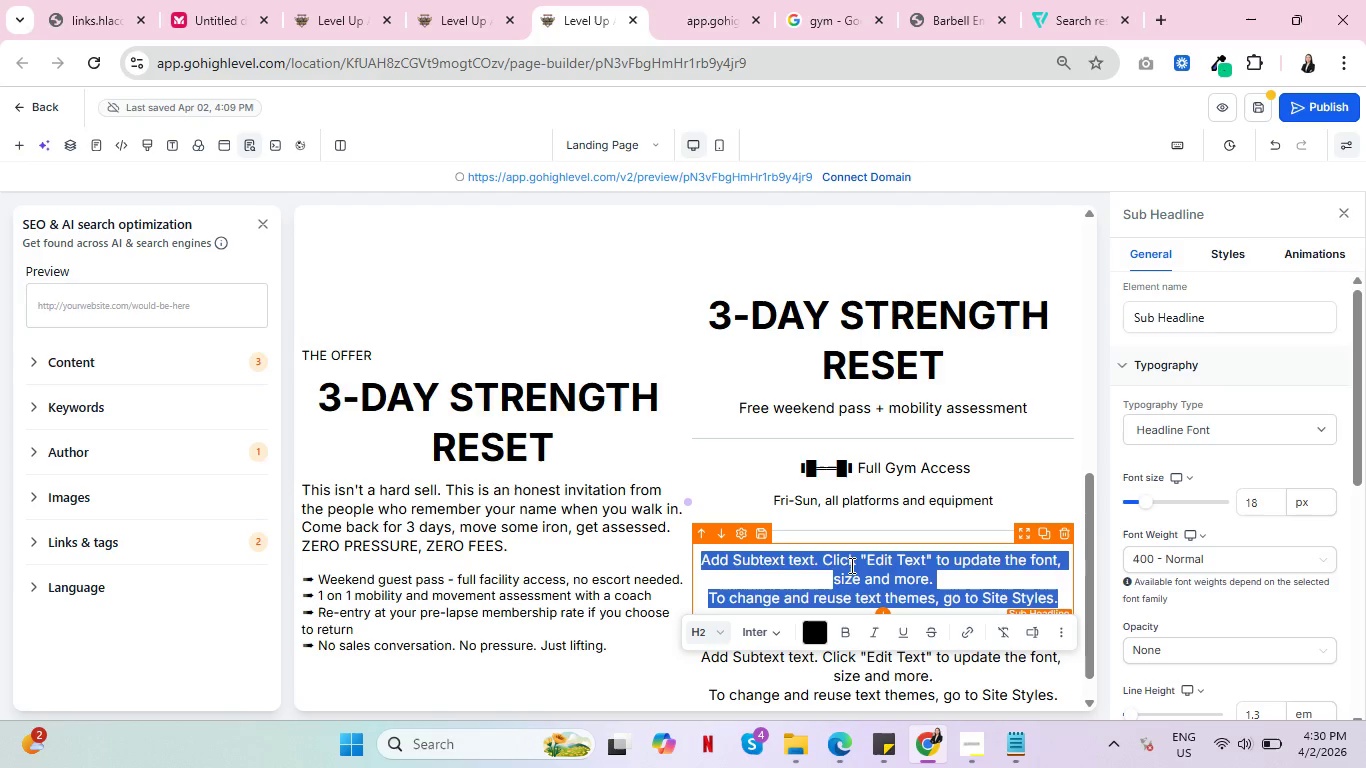 
triple_click([850, 565])
 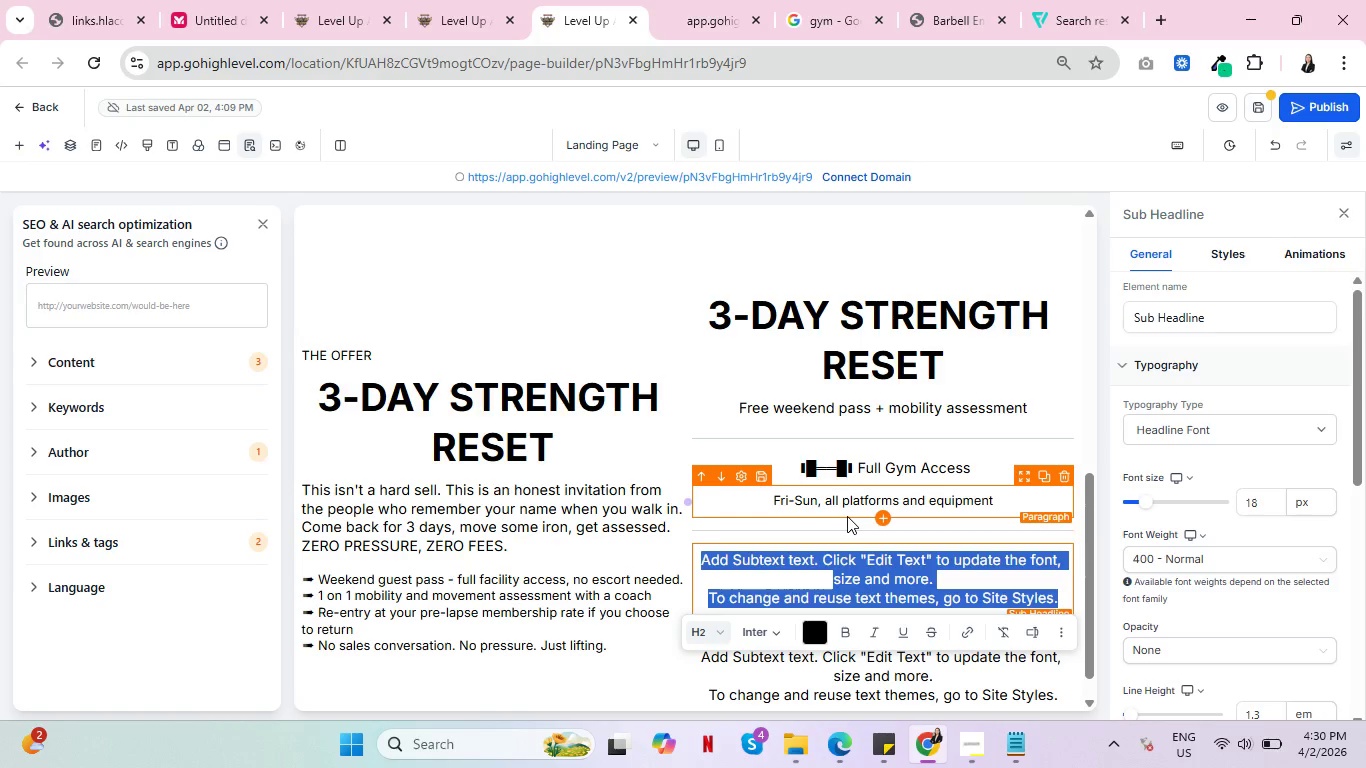 
wait(13.28)
 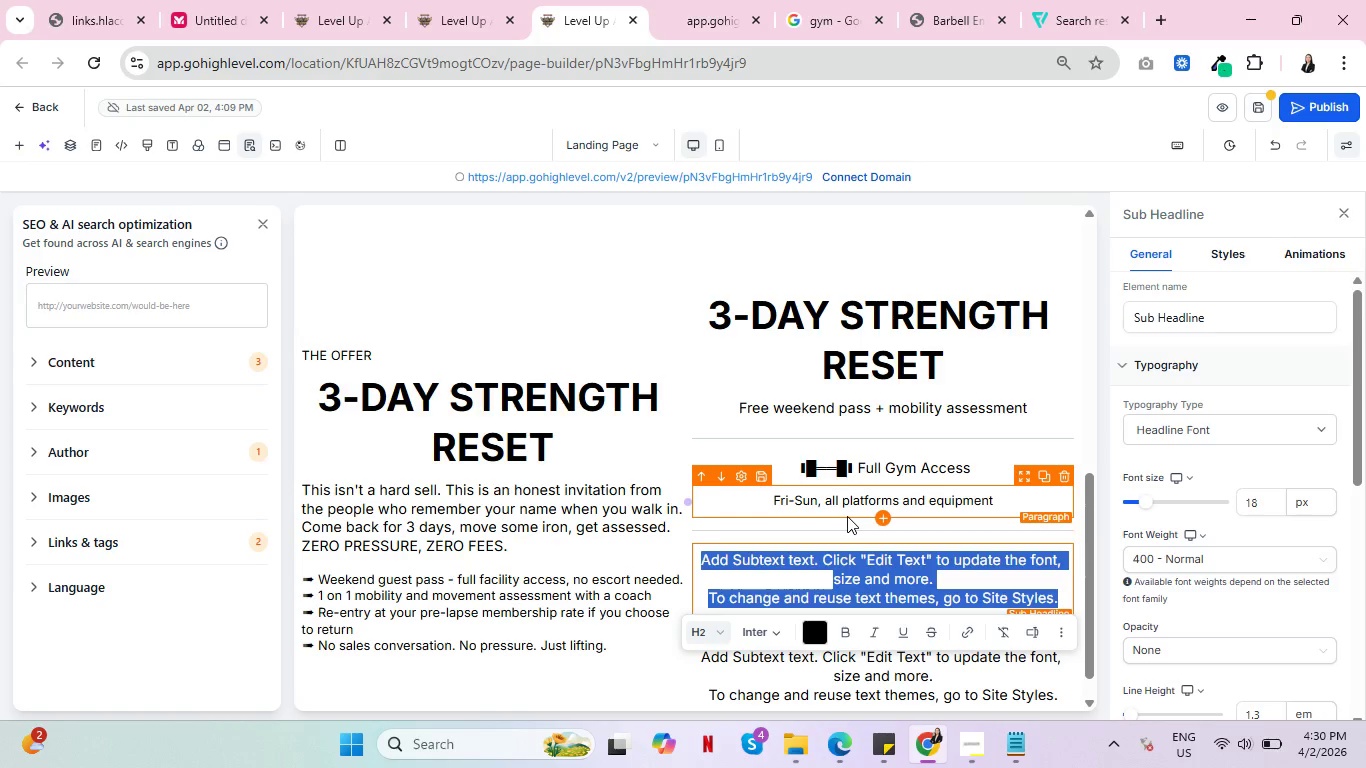 
left_click([851, 464])
 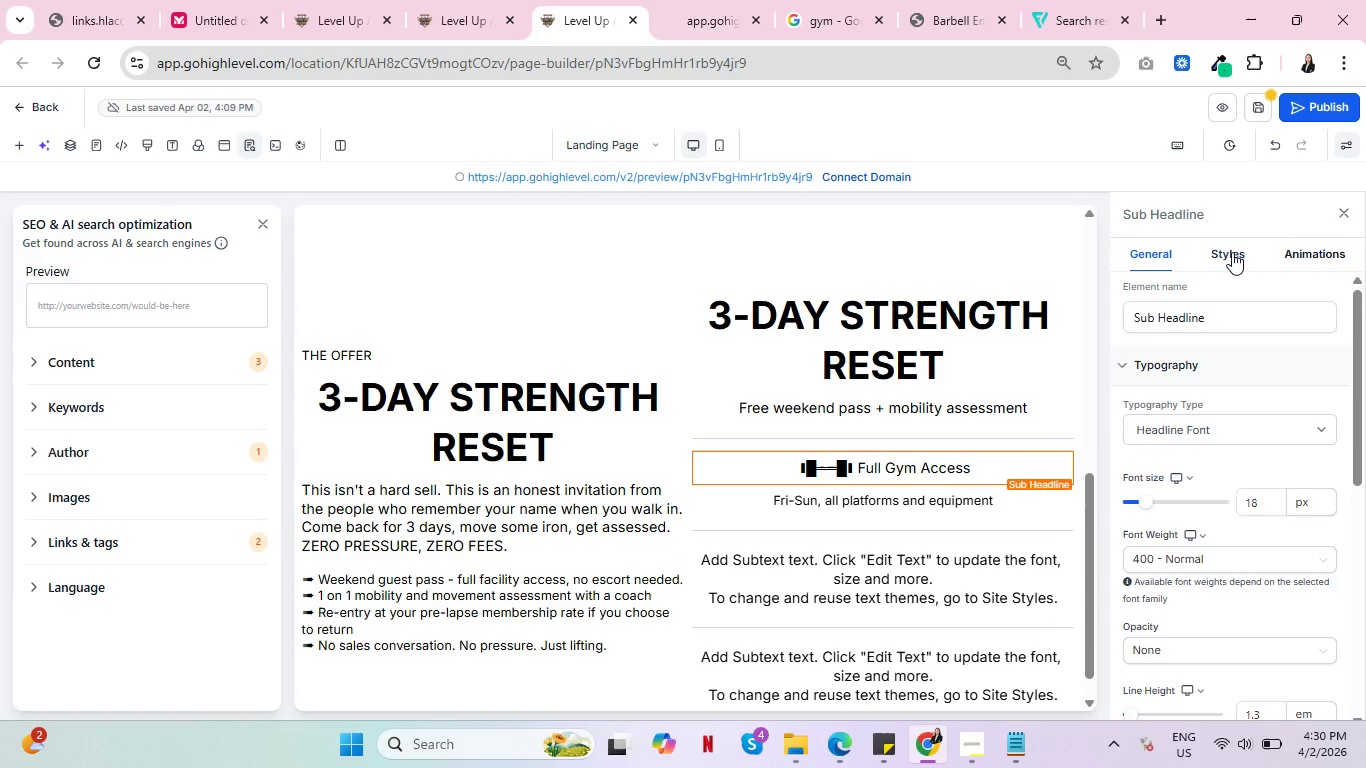 
left_click([1232, 252])
 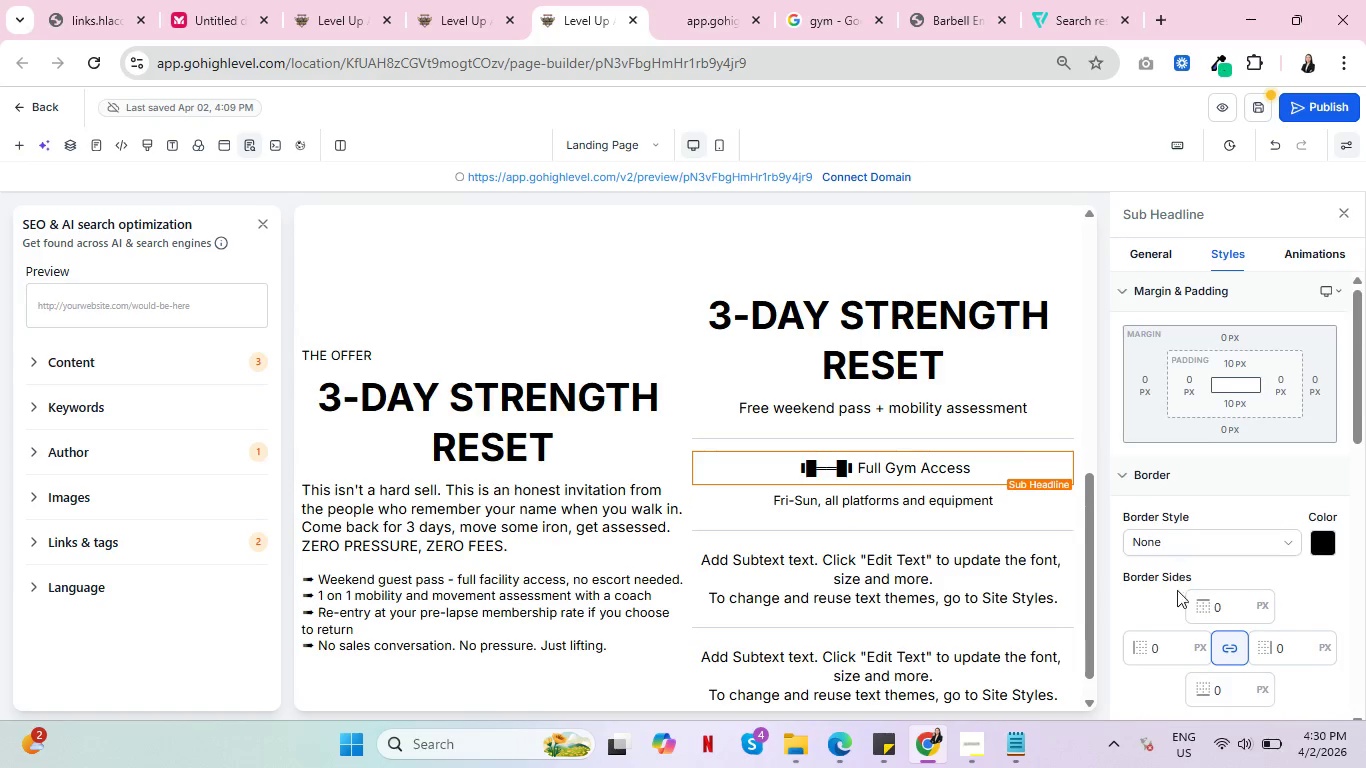 
scroll: coordinate [1216, 589], scroll_direction: down, amount: 3.0
 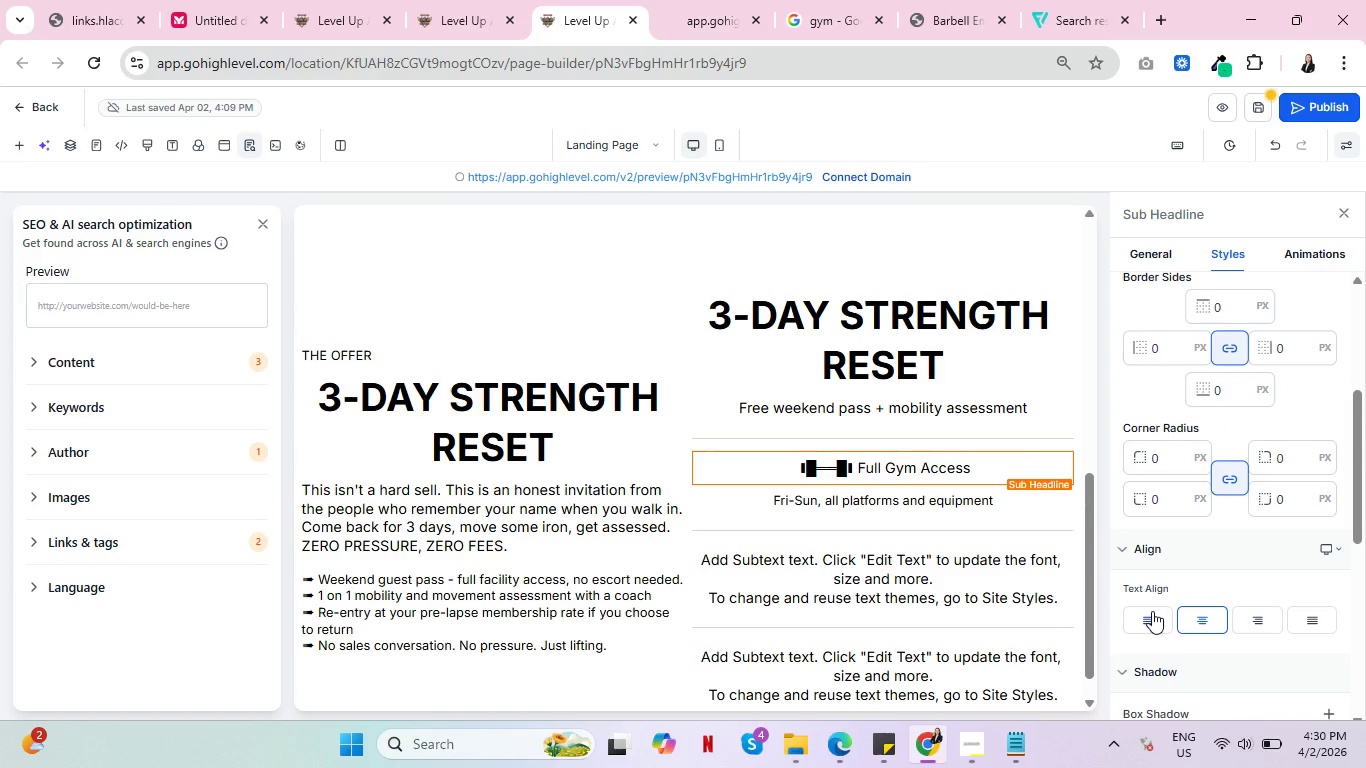 
left_click([1152, 611])
 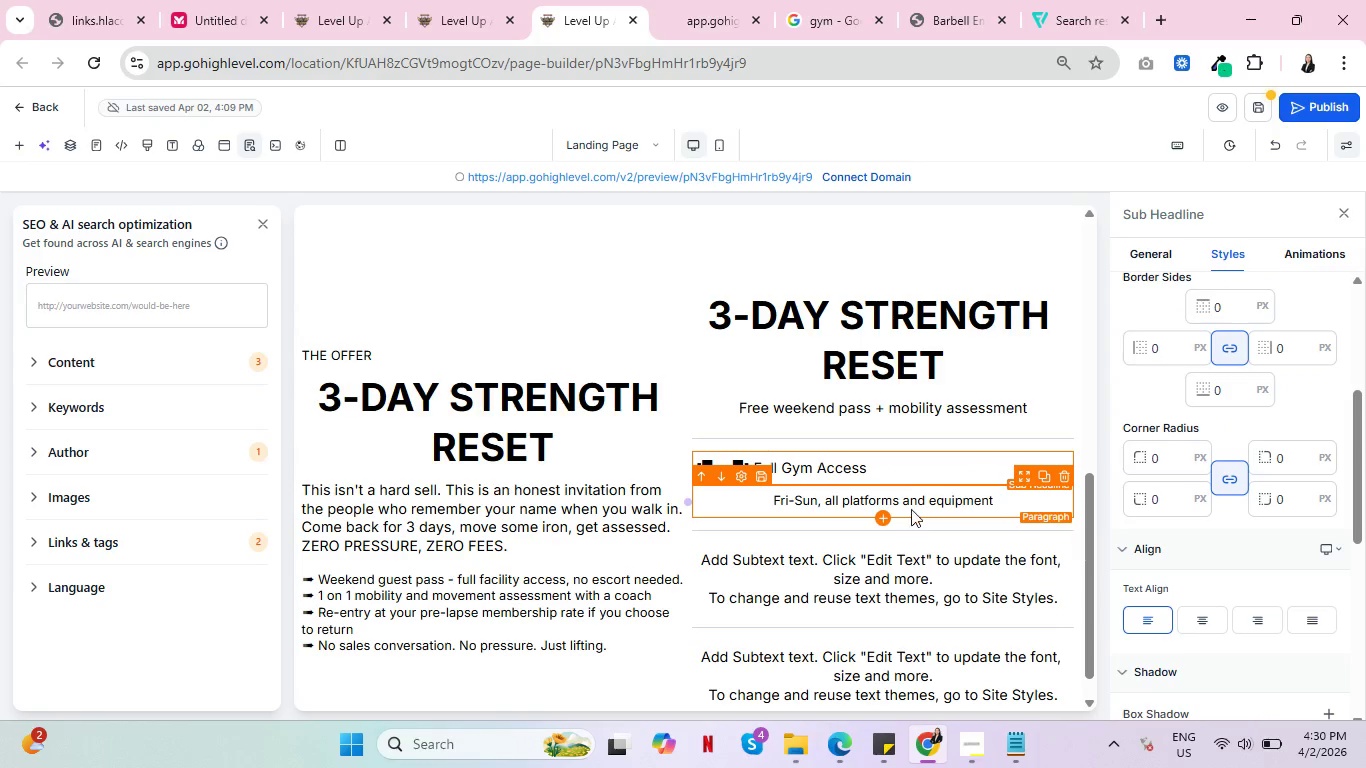 
left_click([911, 502])
 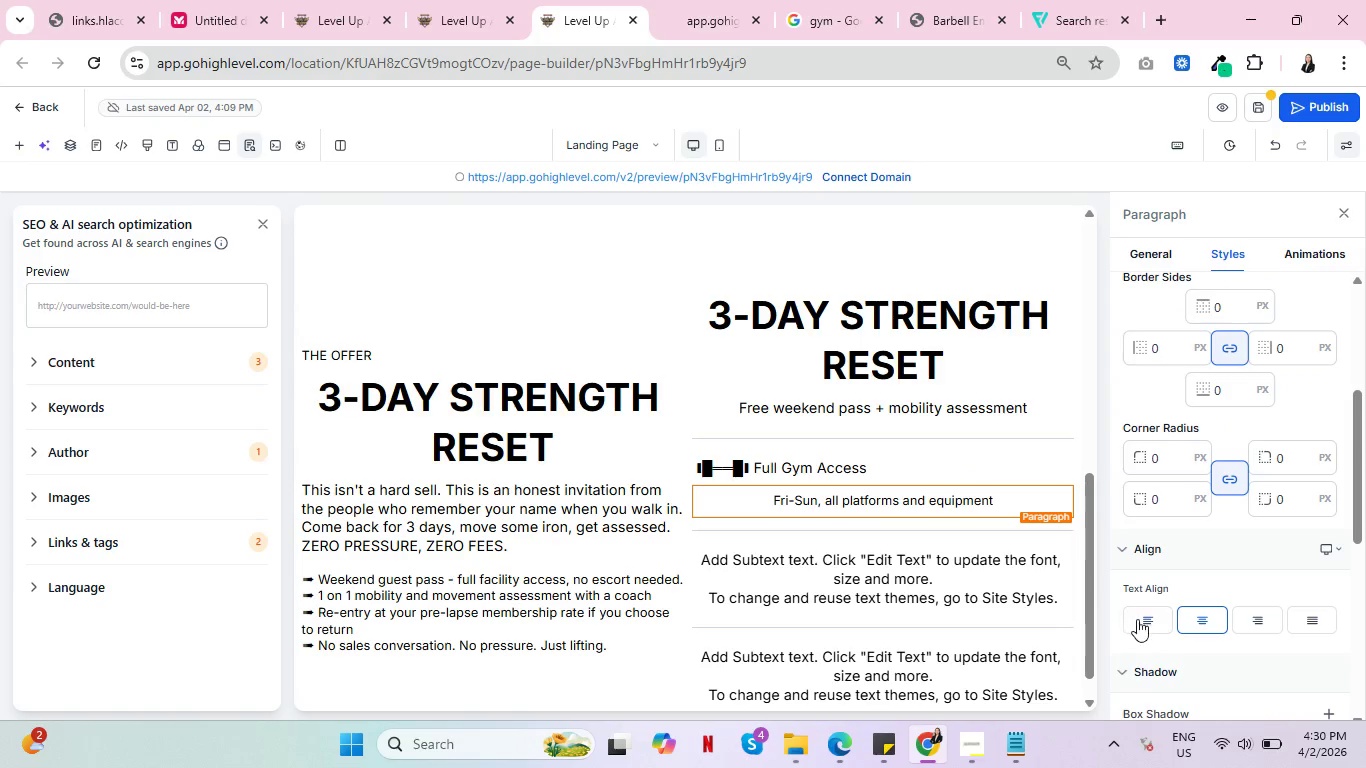 
left_click([1139, 619])
 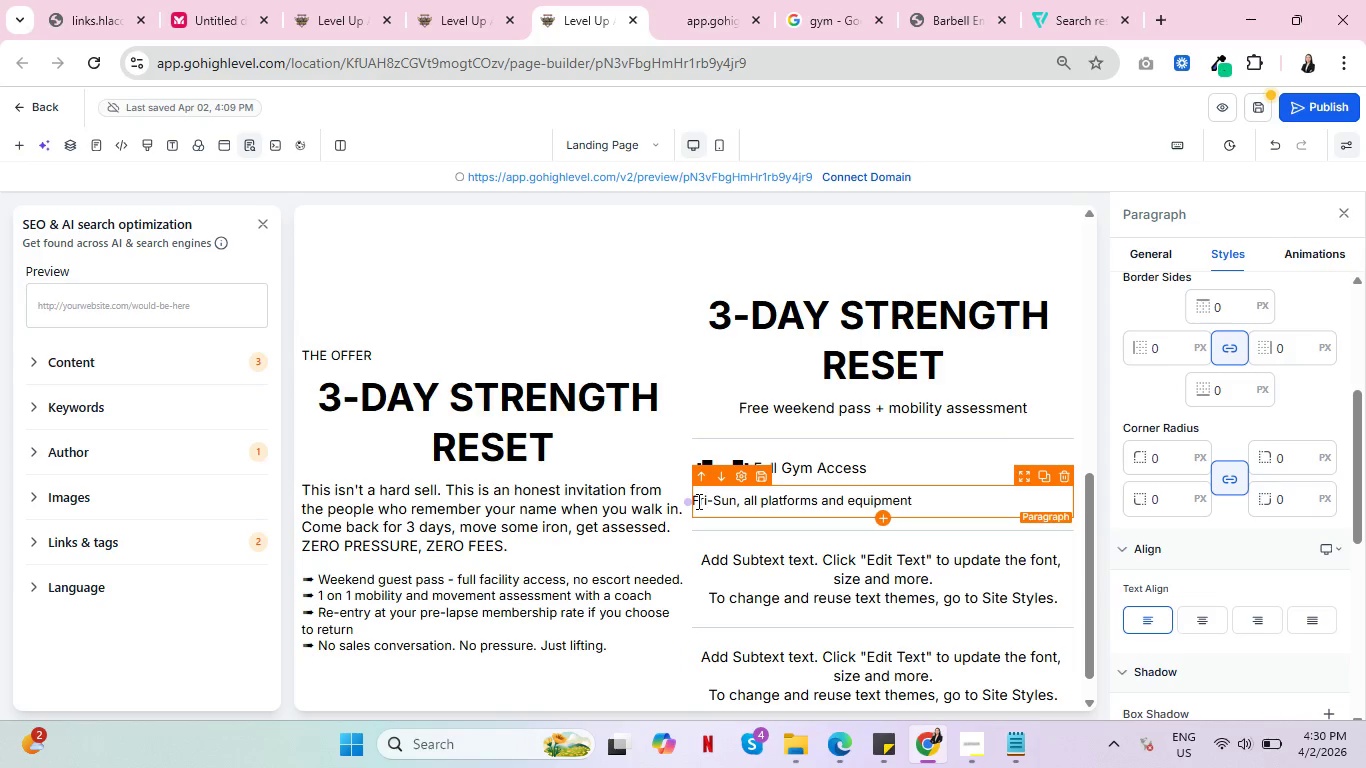 
wait(6.64)
 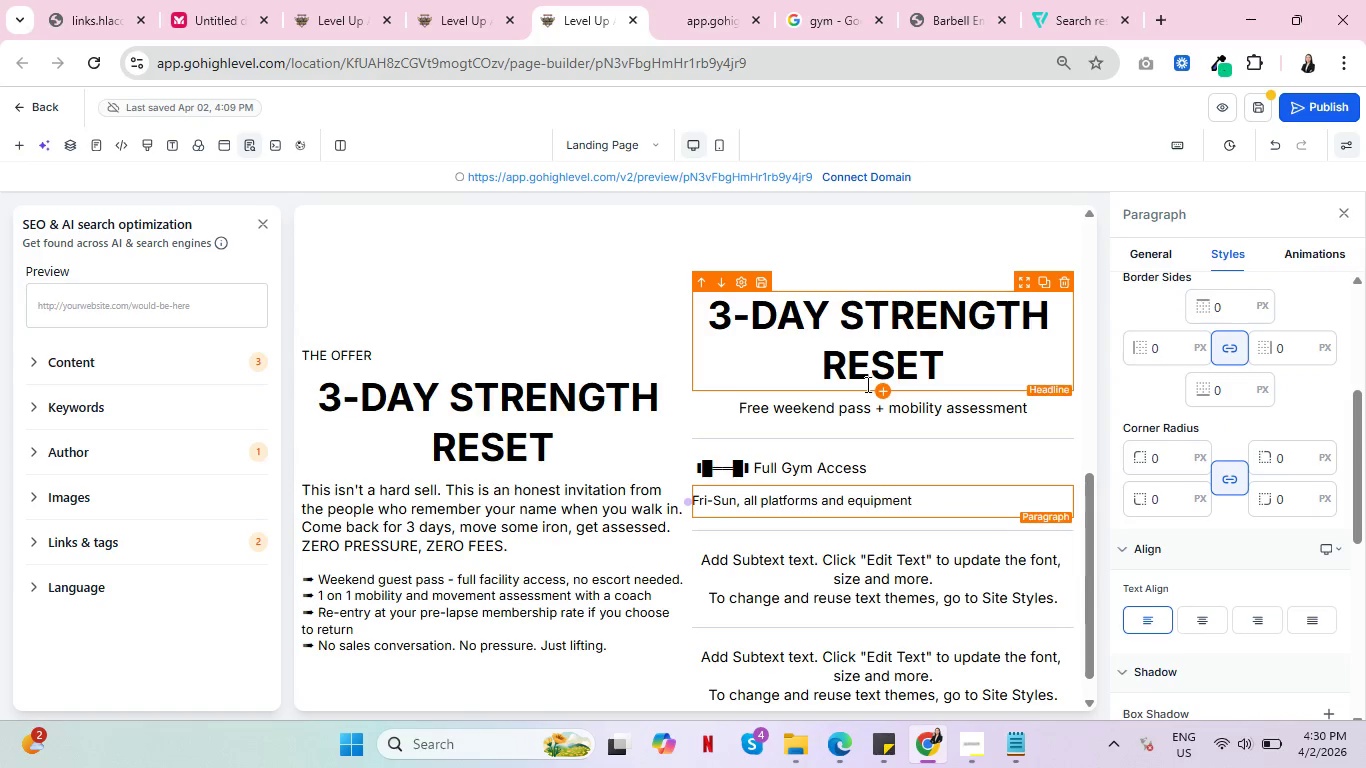 
left_click([700, 499])
 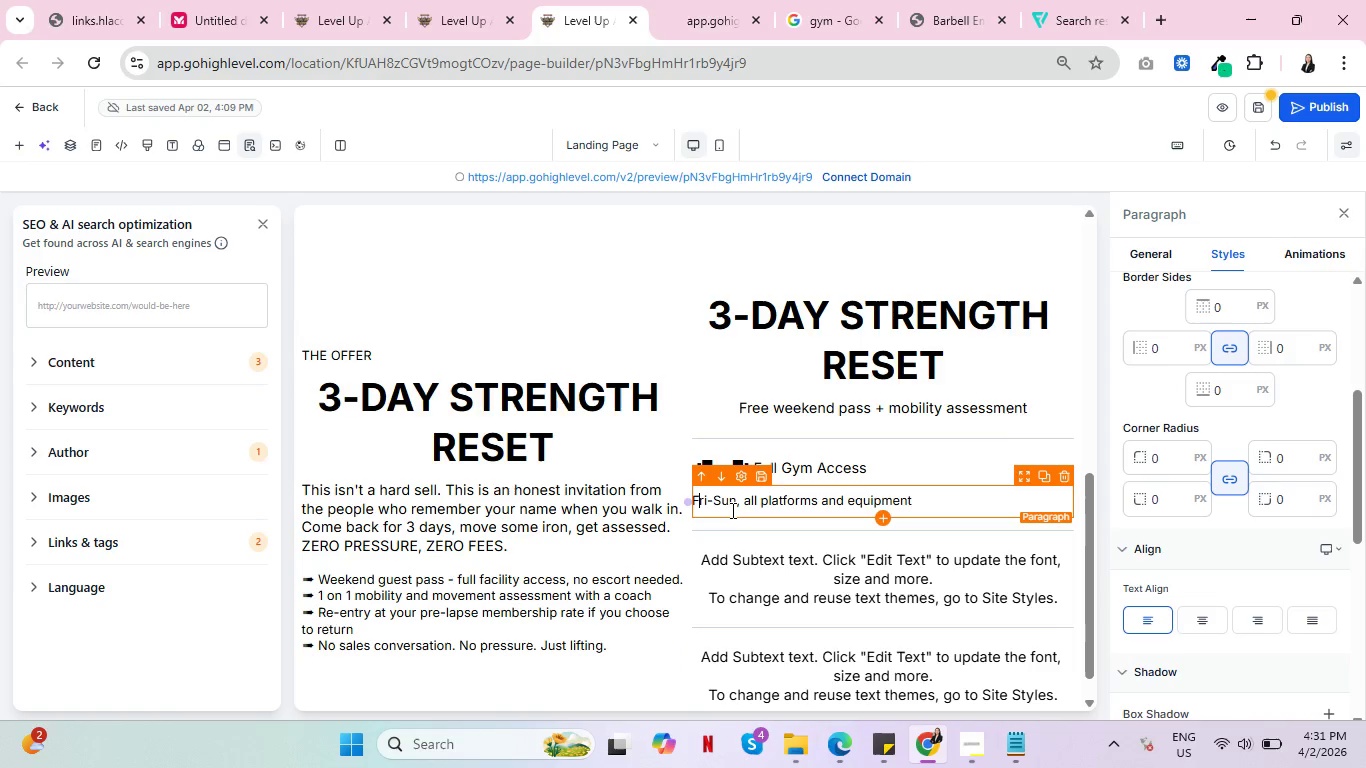 
key(ArrowLeft)
 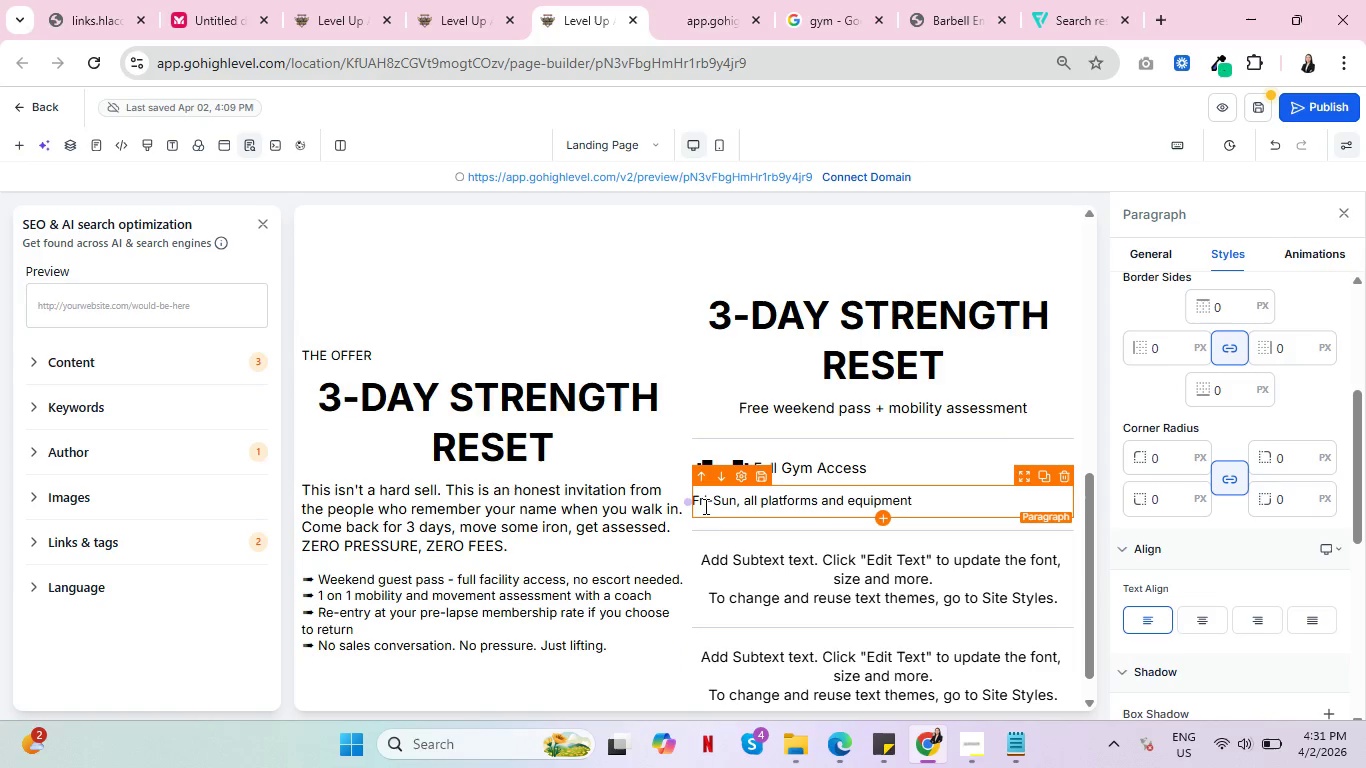 
left_click([695, 500])
 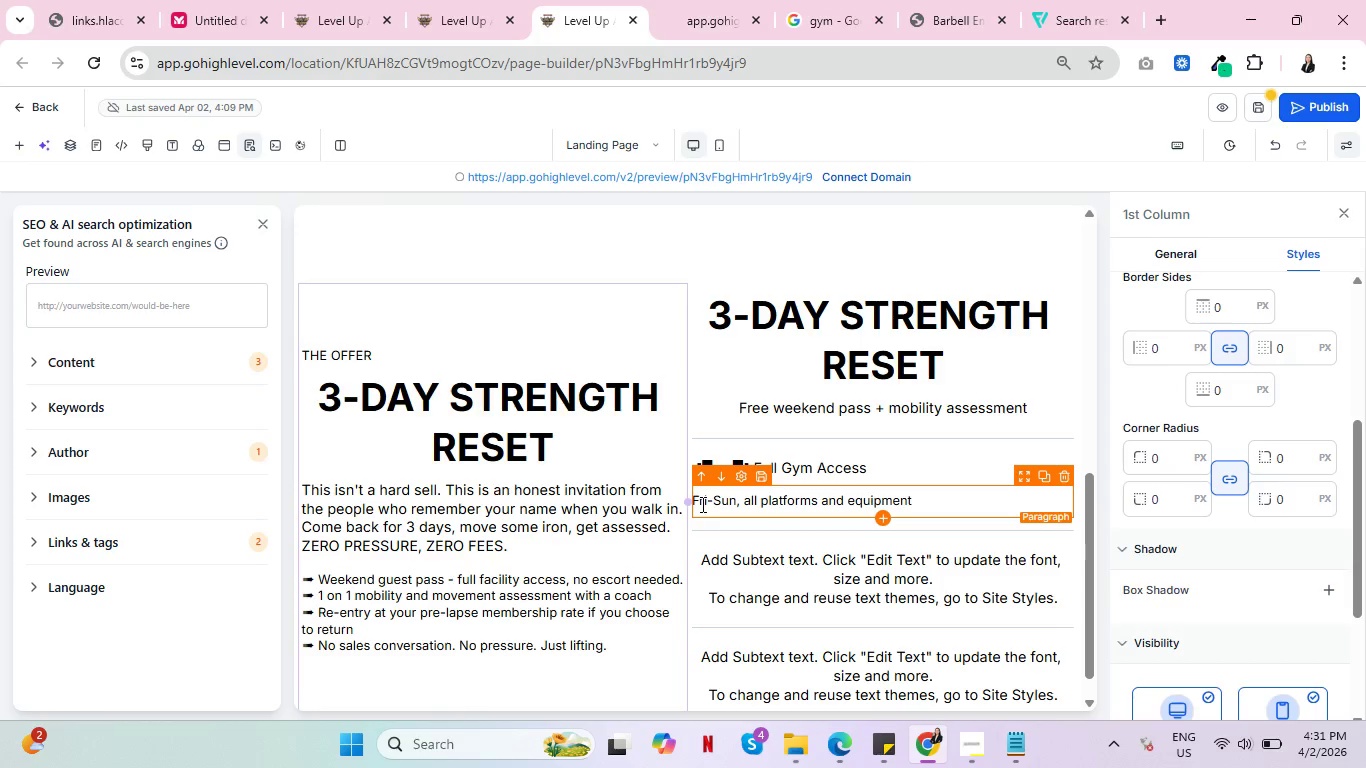 
left_click([700, 502])
 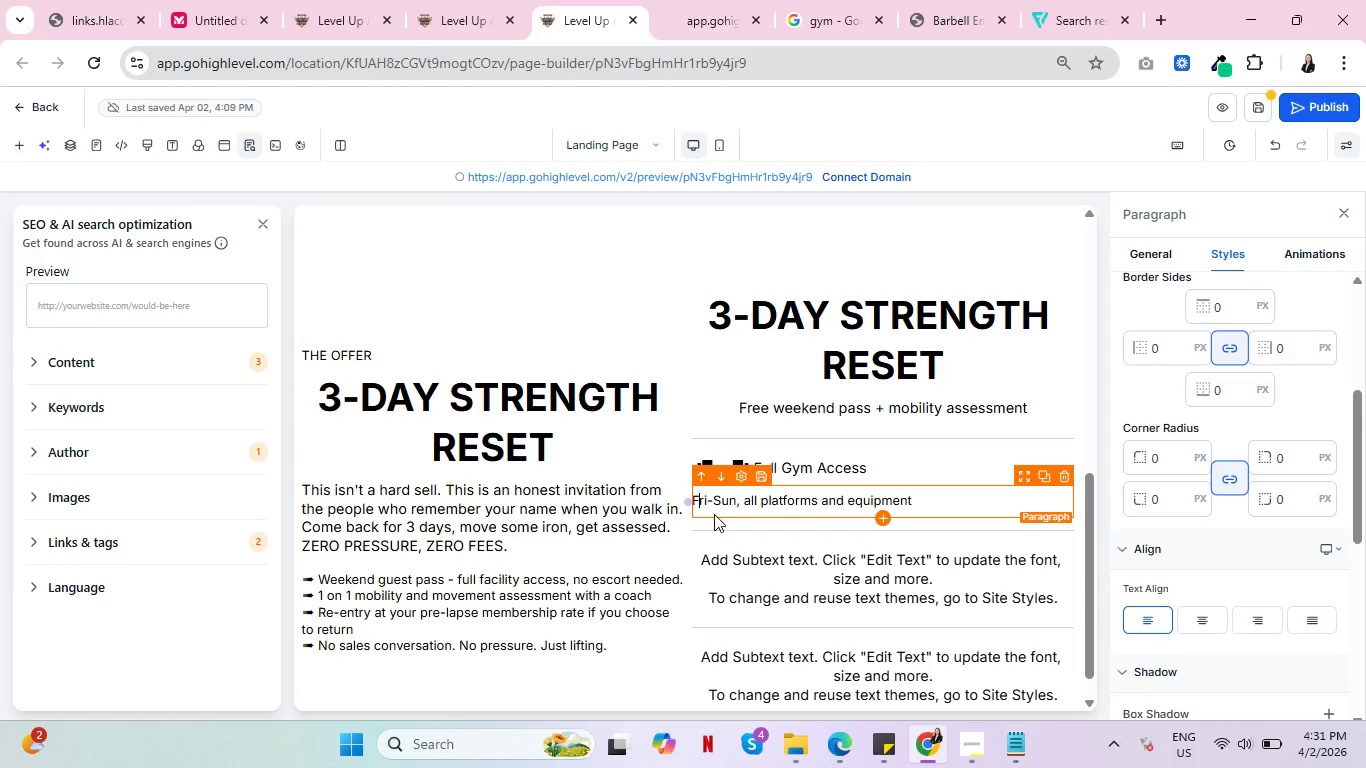 
key(ArrowLeft)
 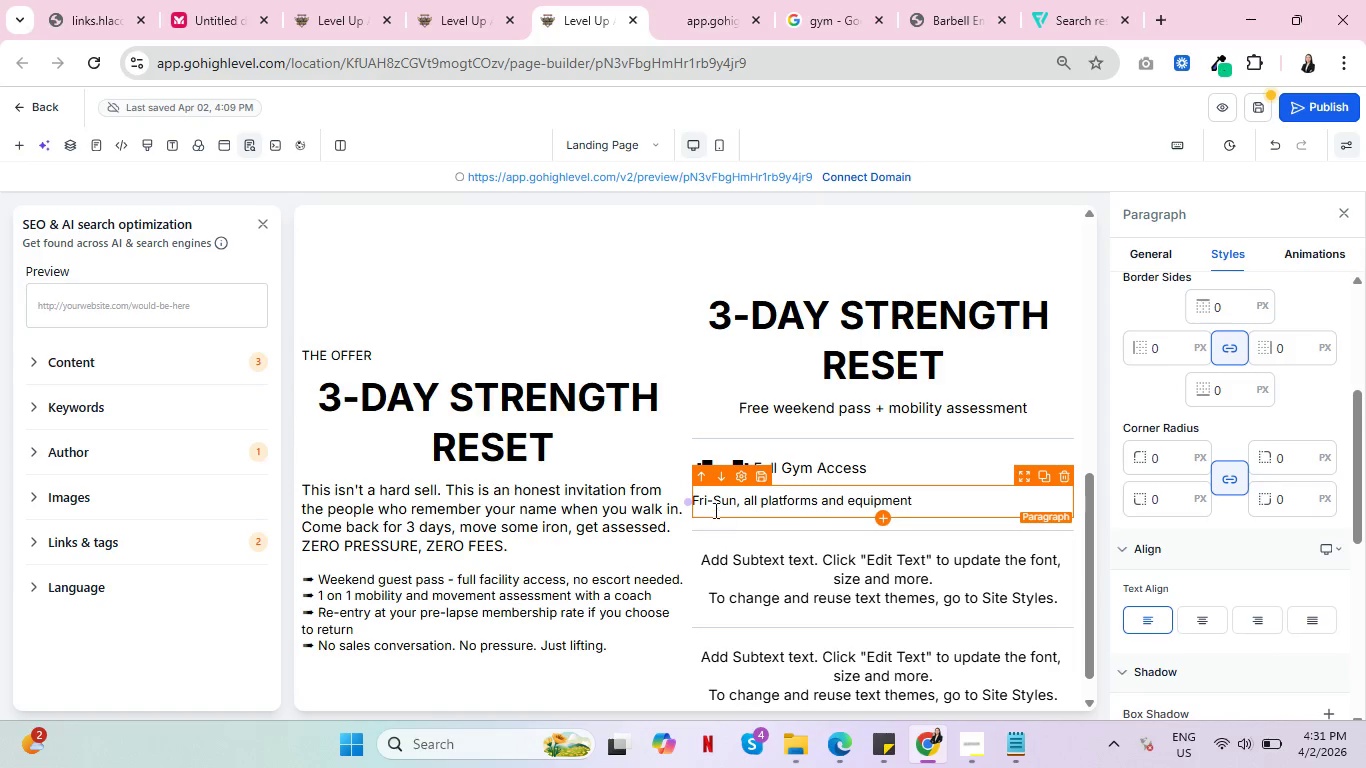 
left_click([700, 502])
 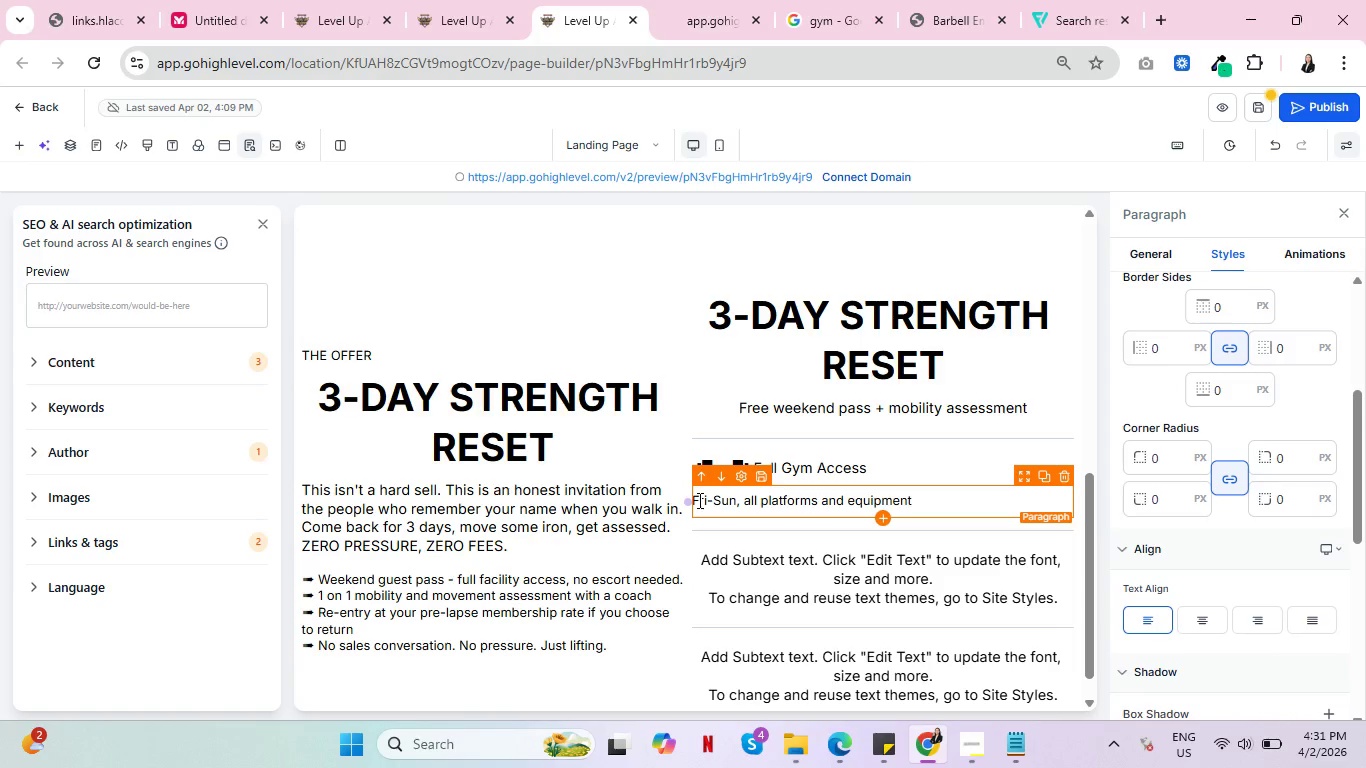 
key(ArrowLeft)
 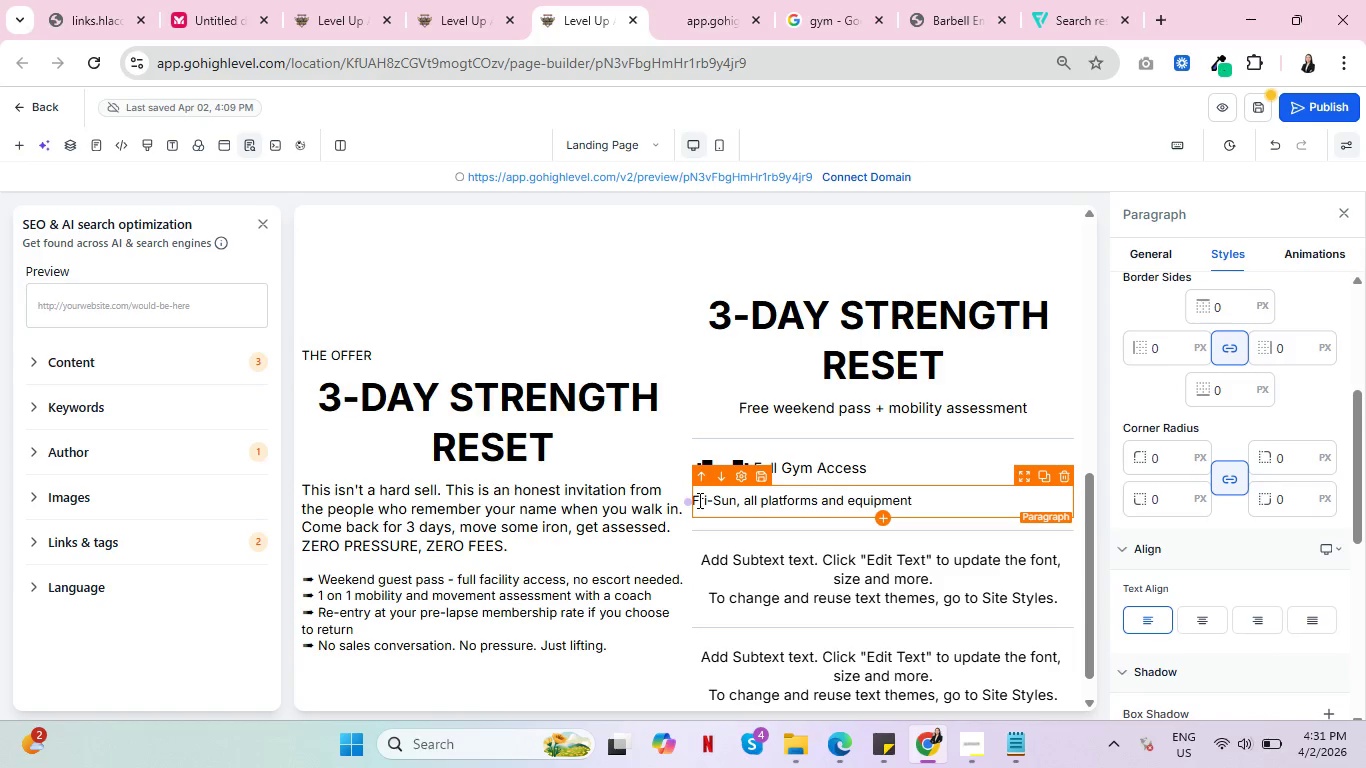 
key(Space)
 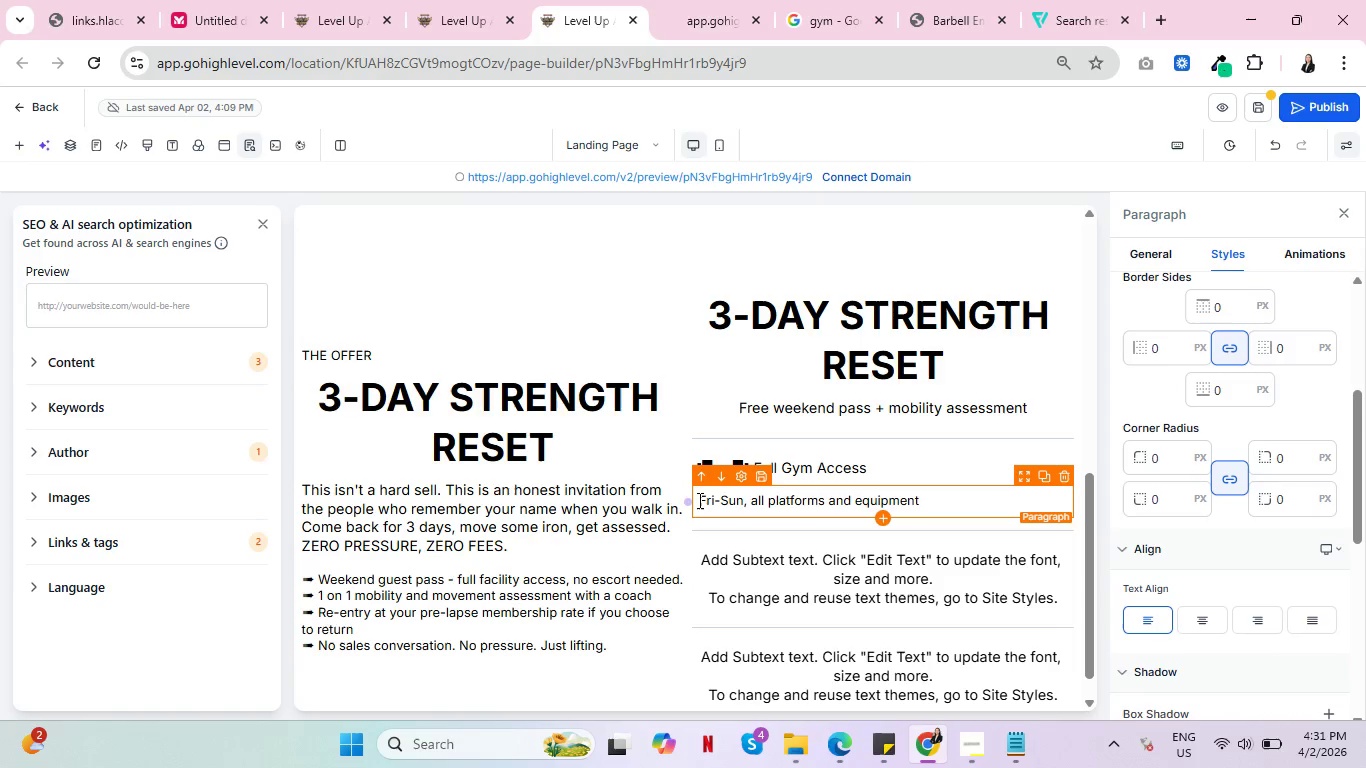 
key(Space)
 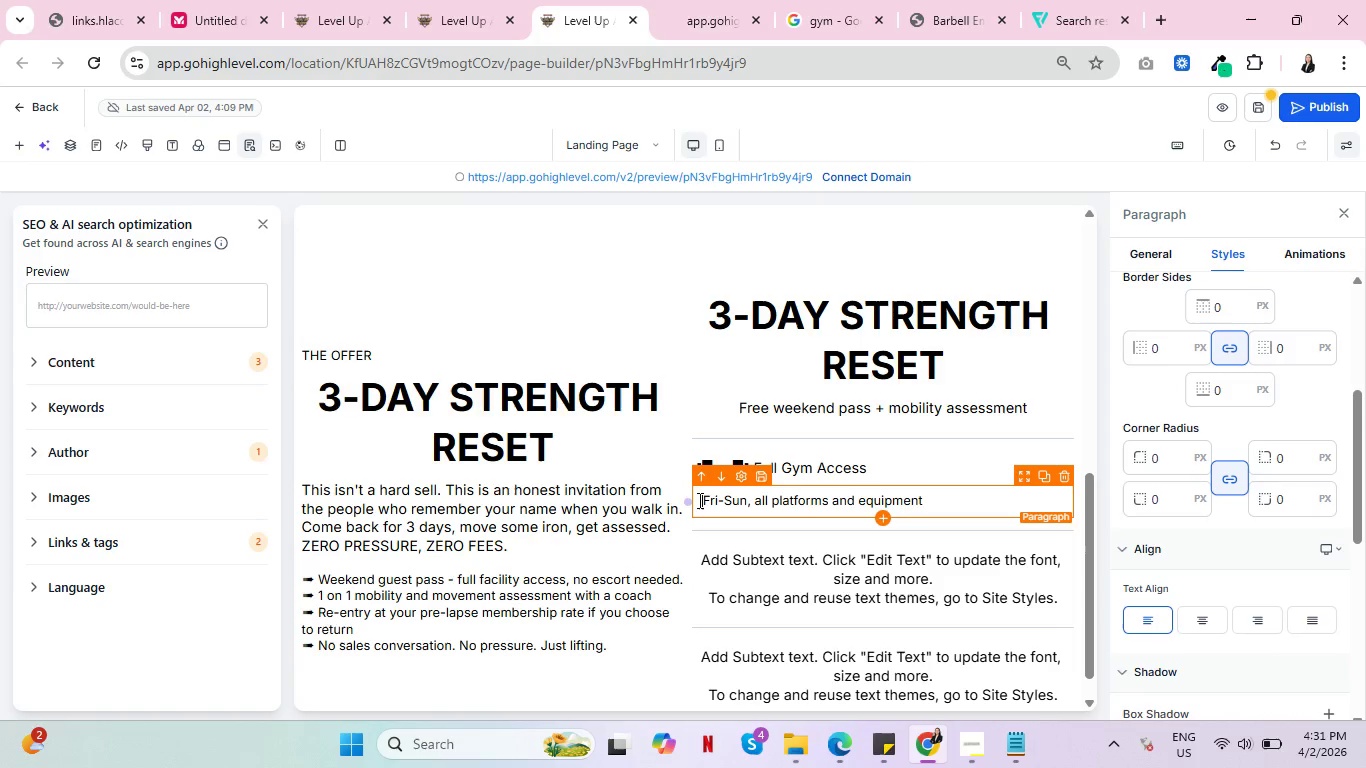 
key(Space)
 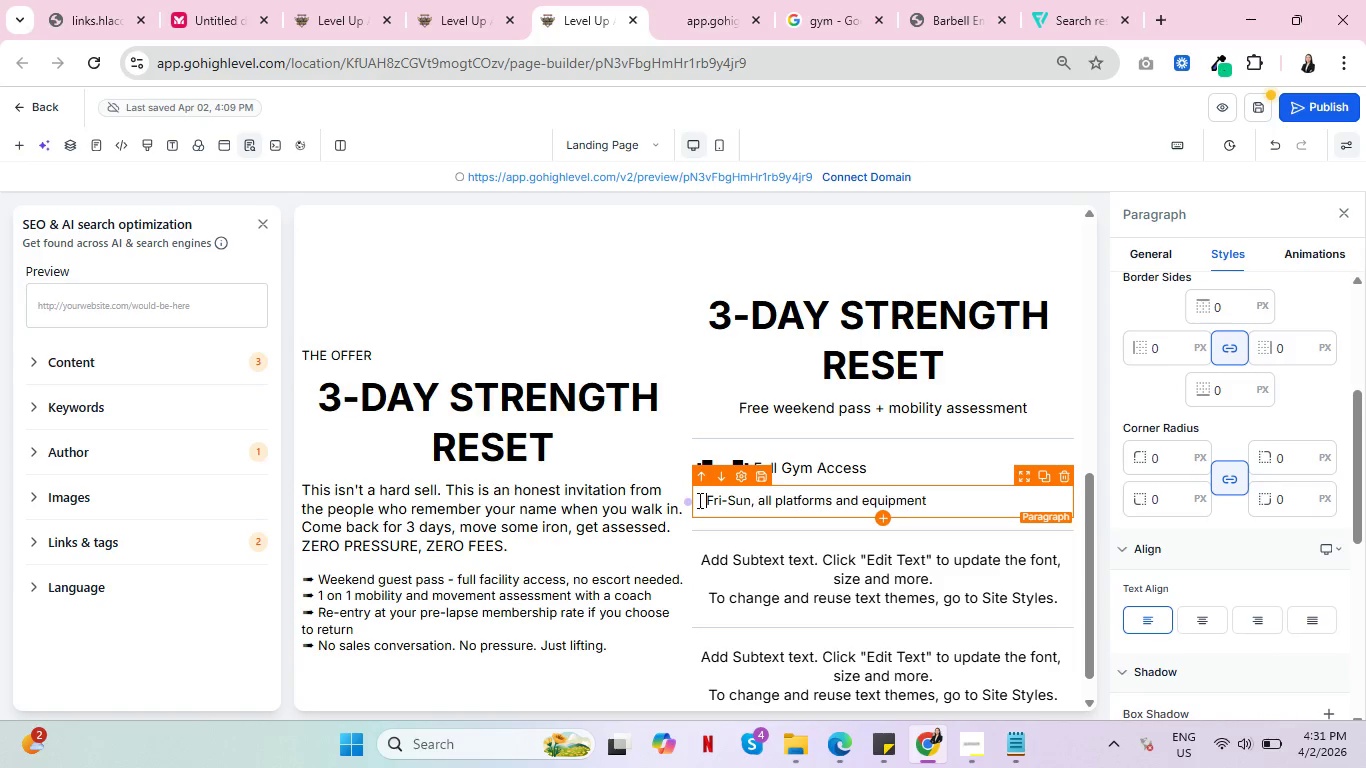 
hold_key(key=Space, duration=0.62)
 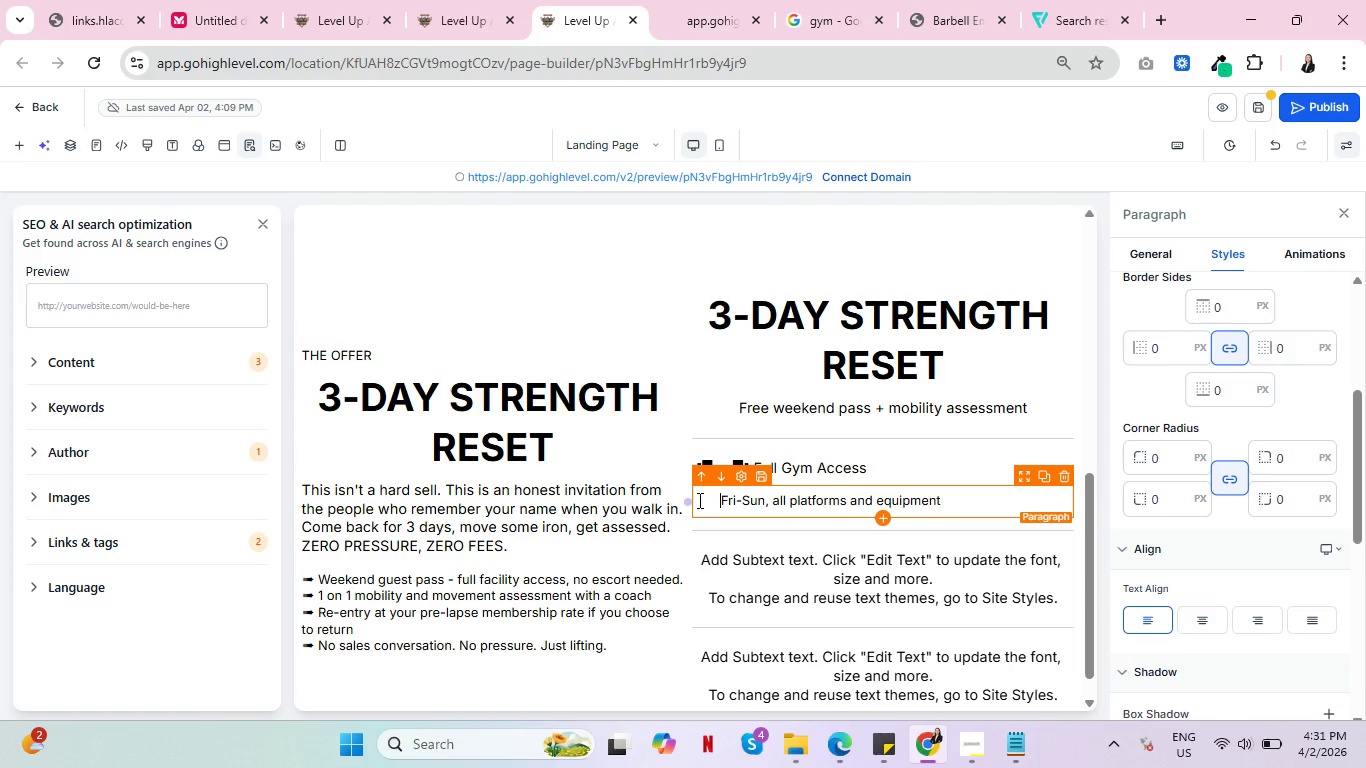 
key(Backspace)
 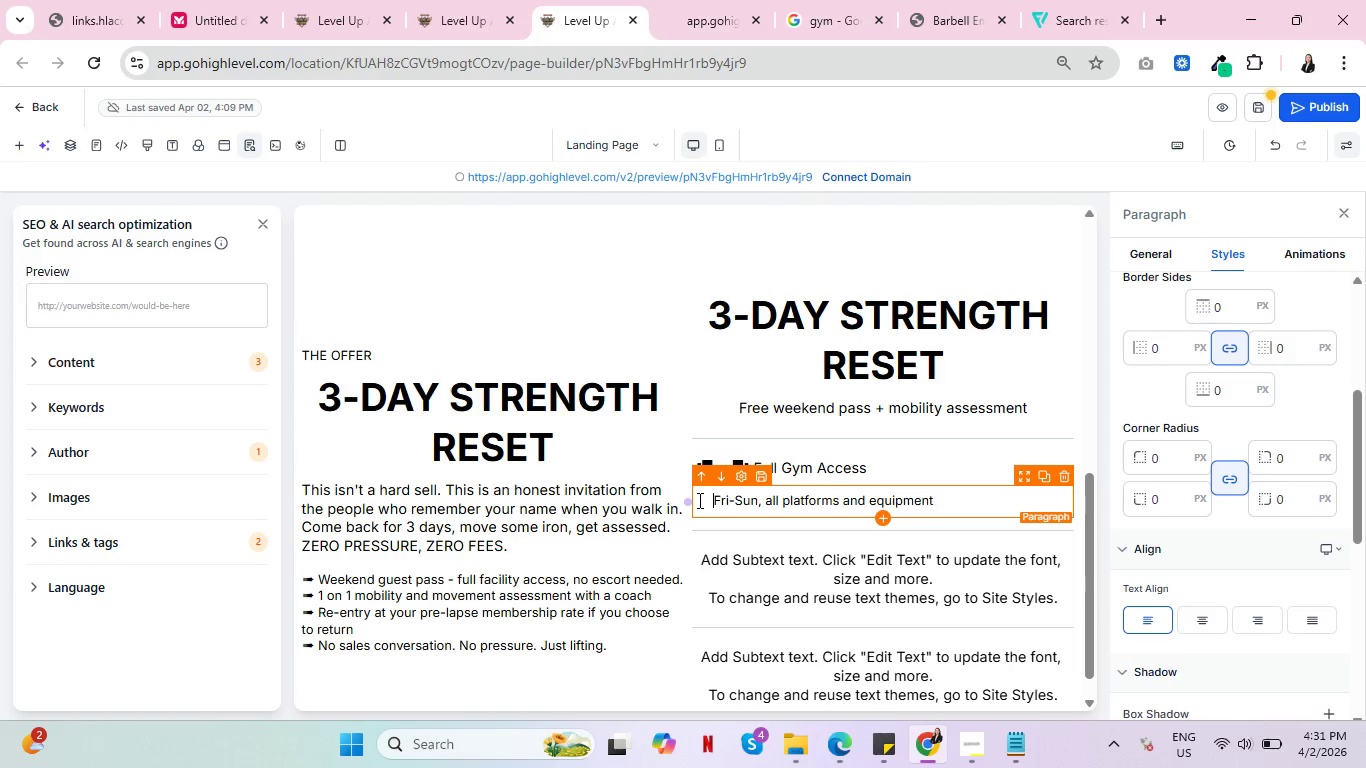 
key(Backspace)
 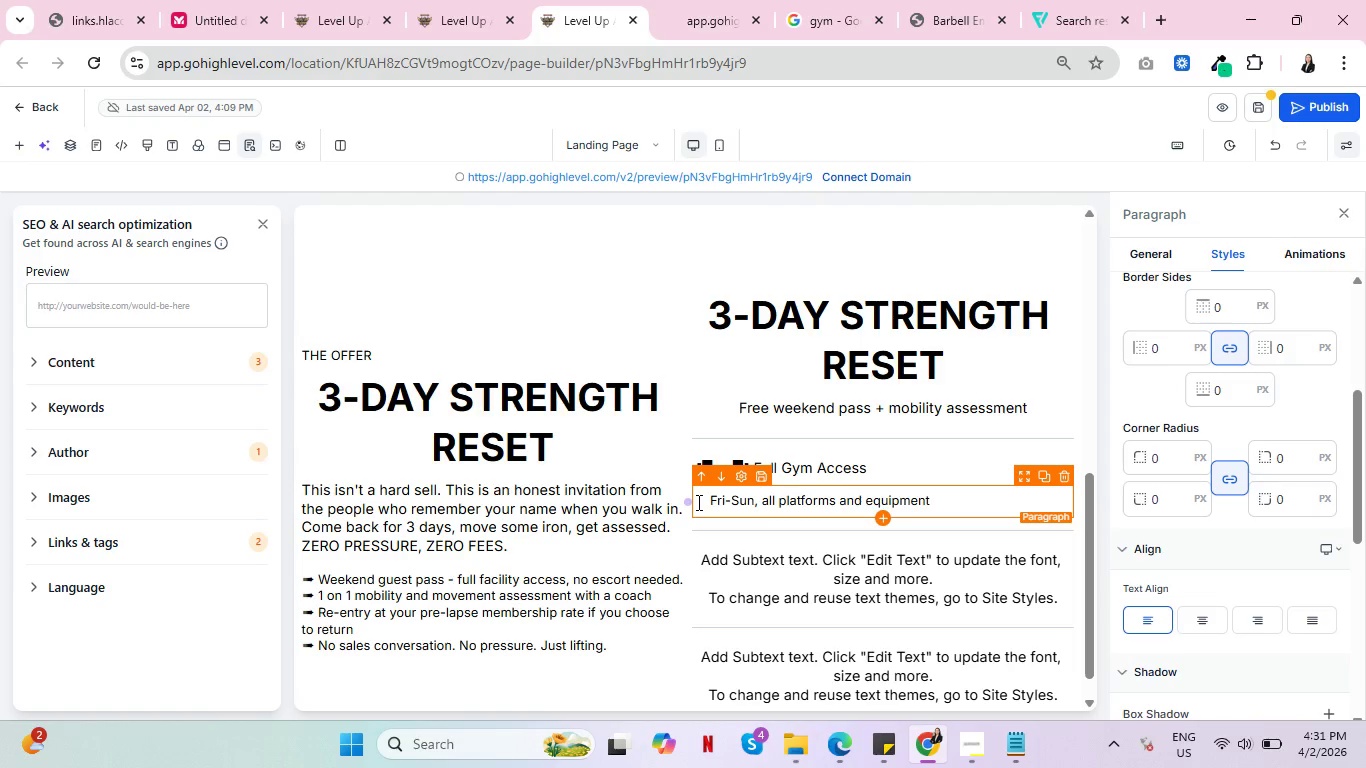 
key(Backspace)
 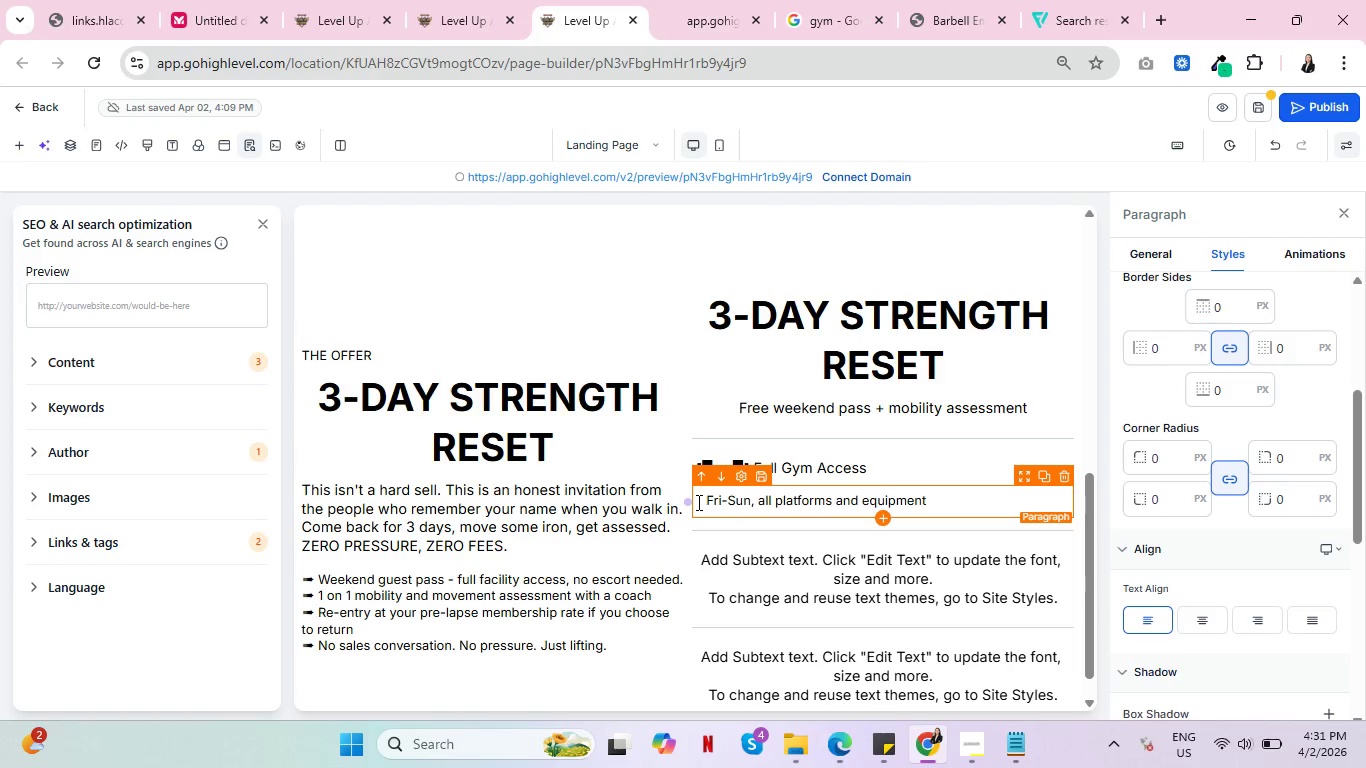 
key(Backspace)
 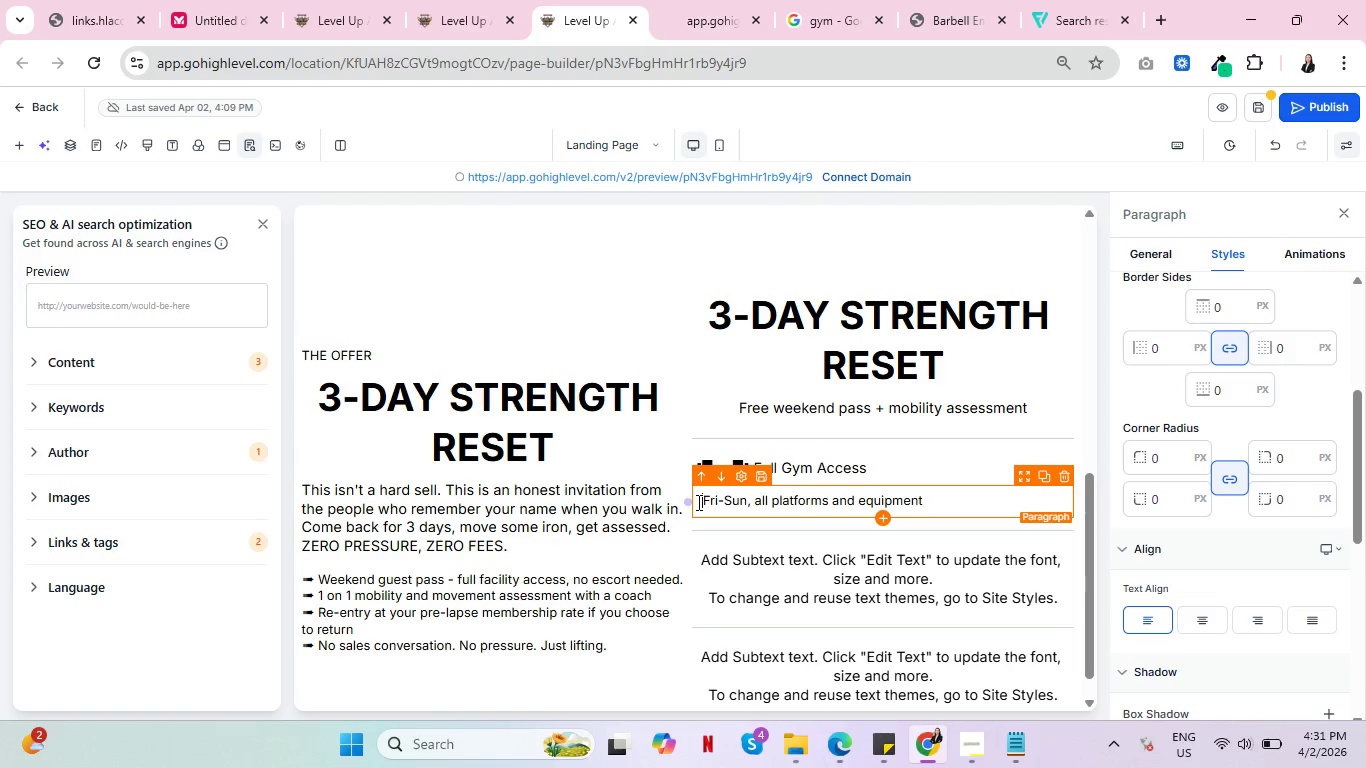 
key(Backspace)
 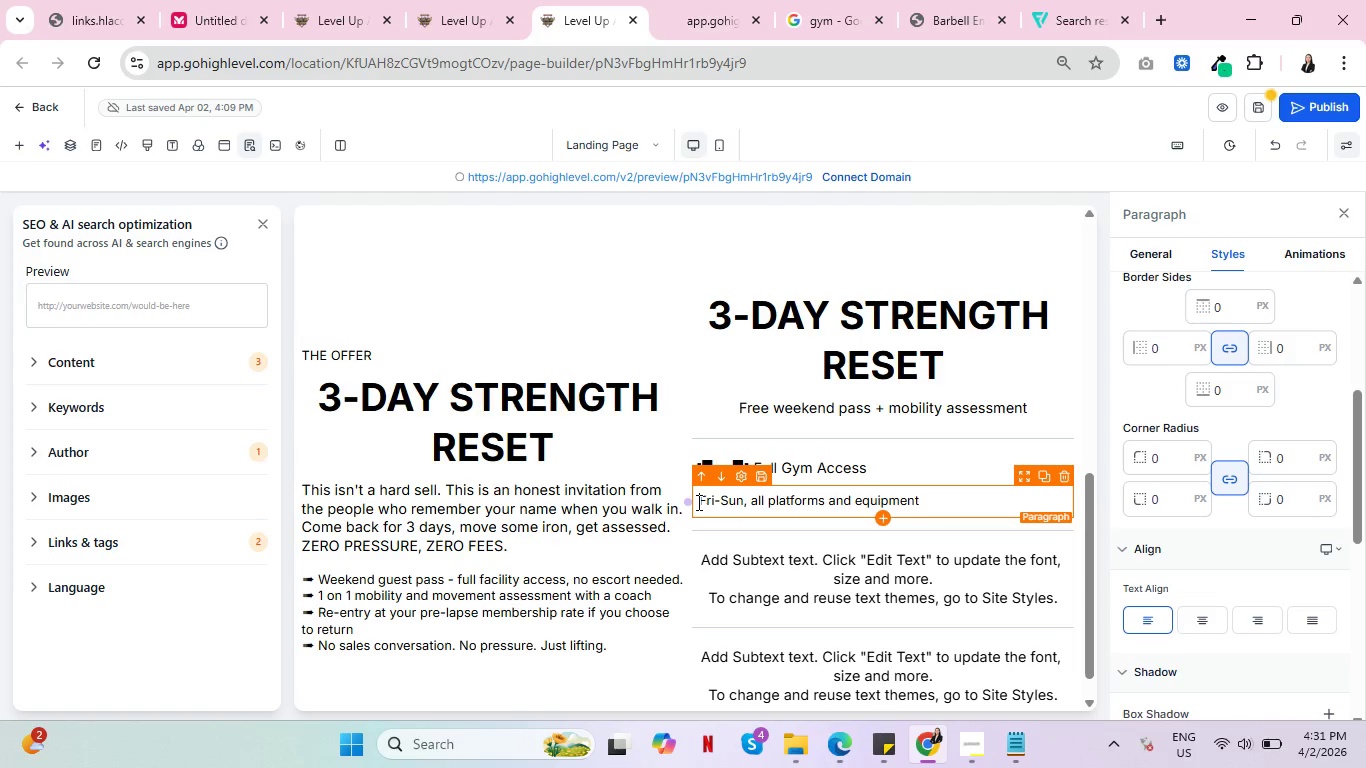 
key(Backspace)
 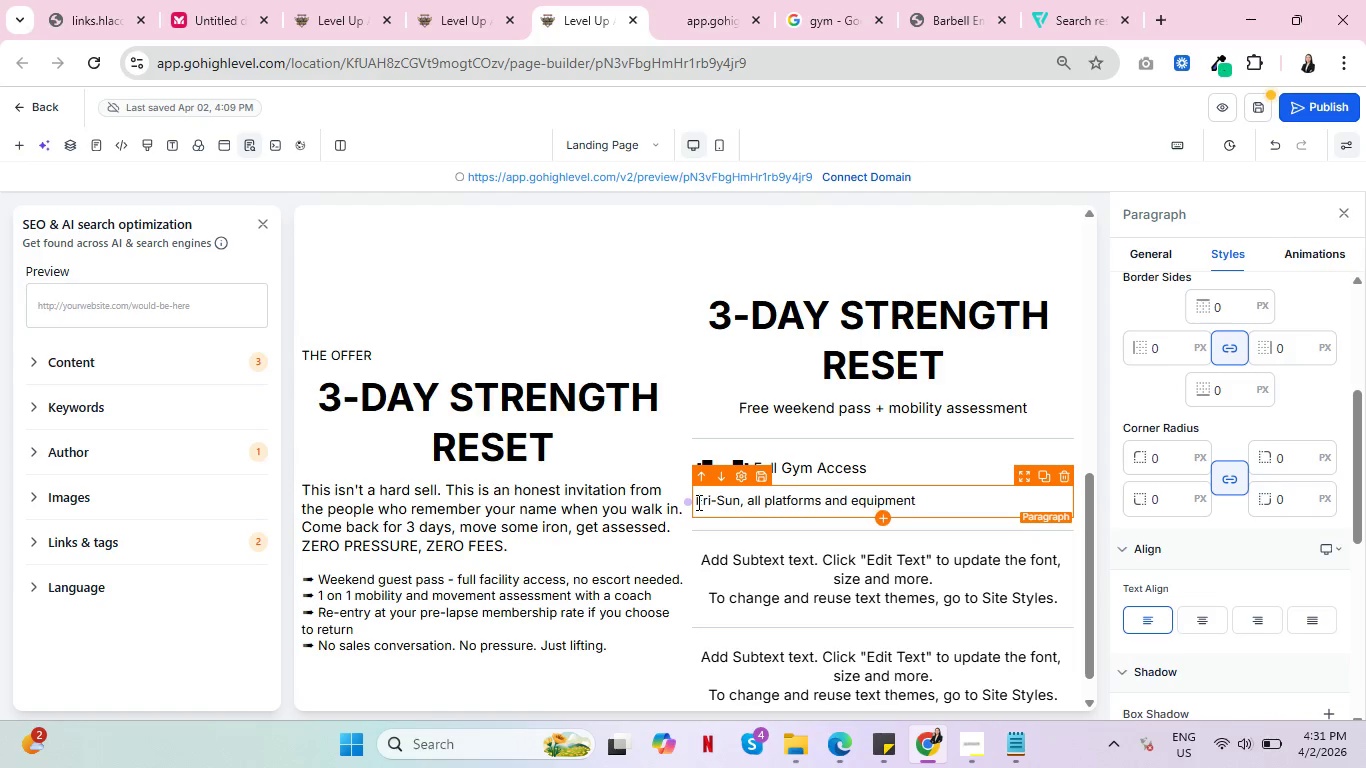 
key(Backspace)
 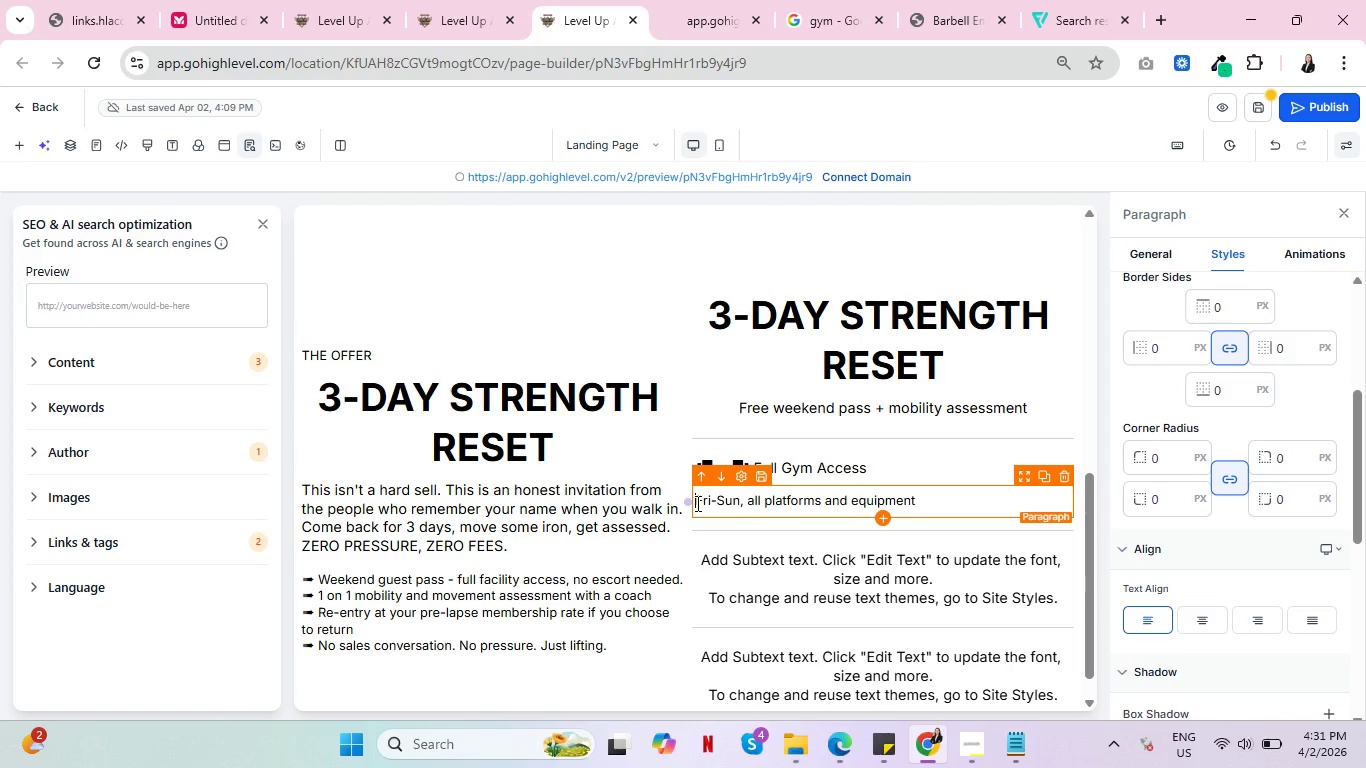 
key(Backspace)
 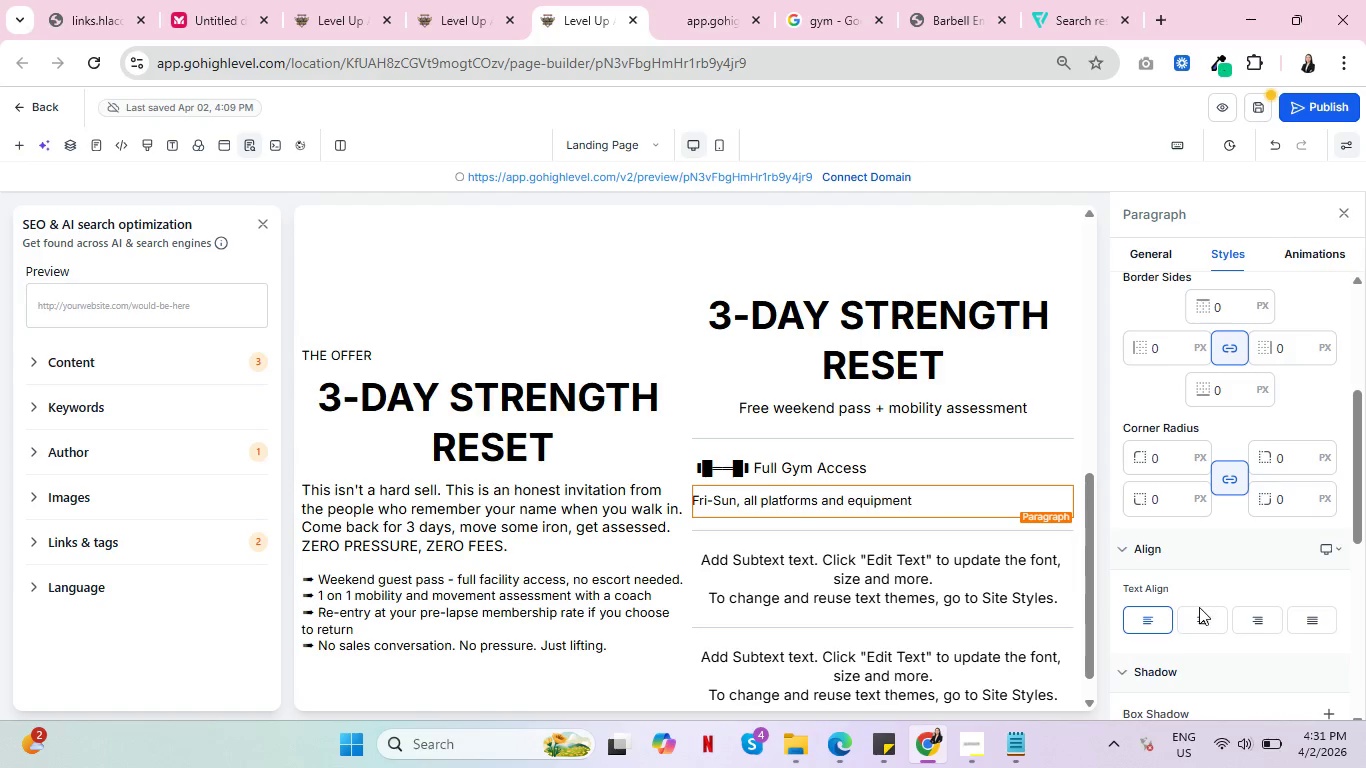 
left_click([1199, 607])
 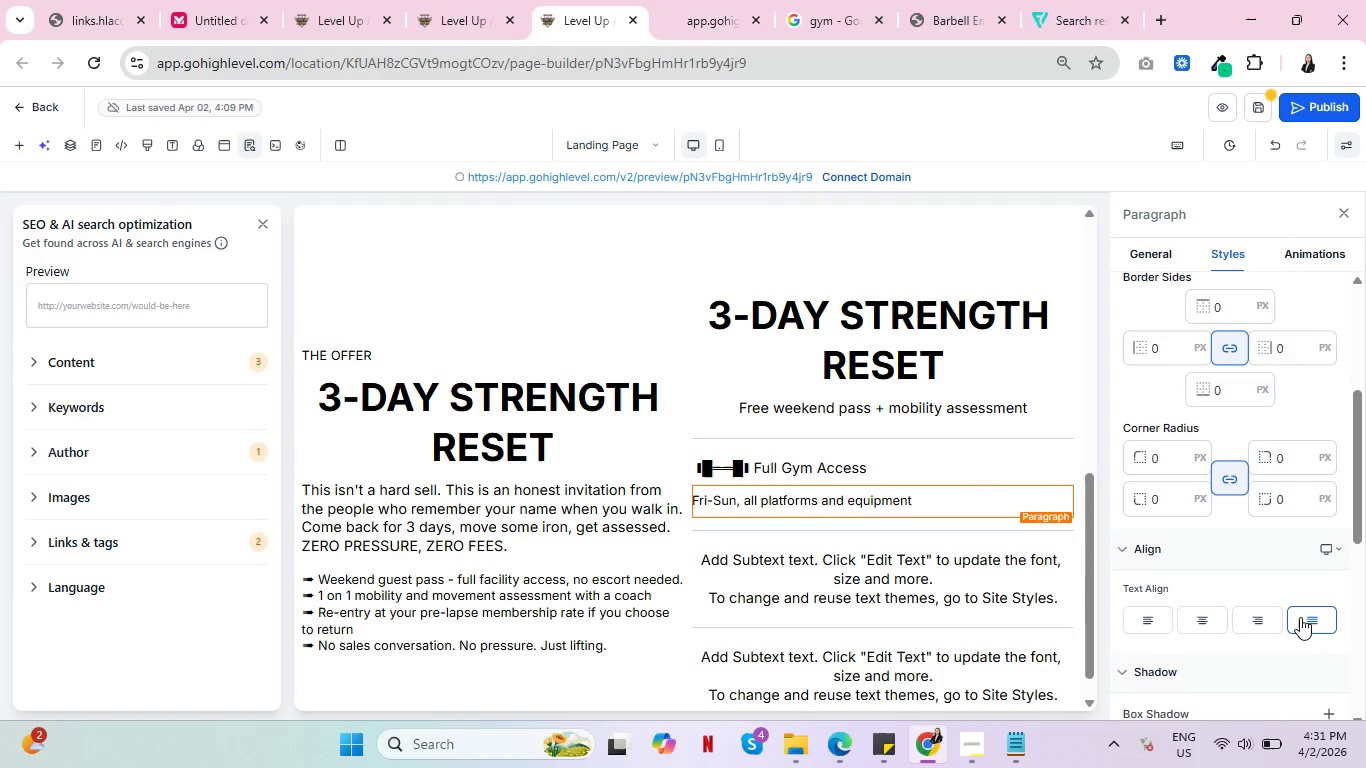 
left_click([1157, 617])
 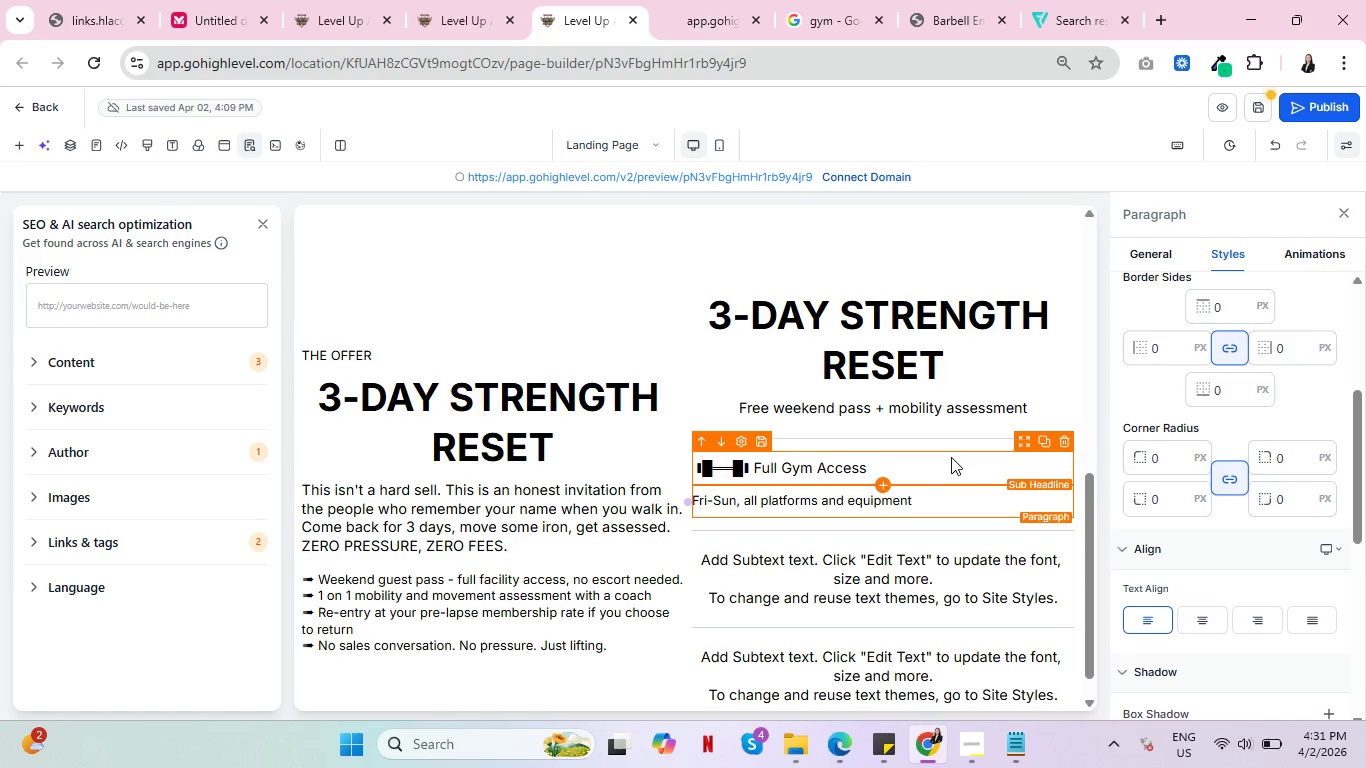 
wait(5.48)
 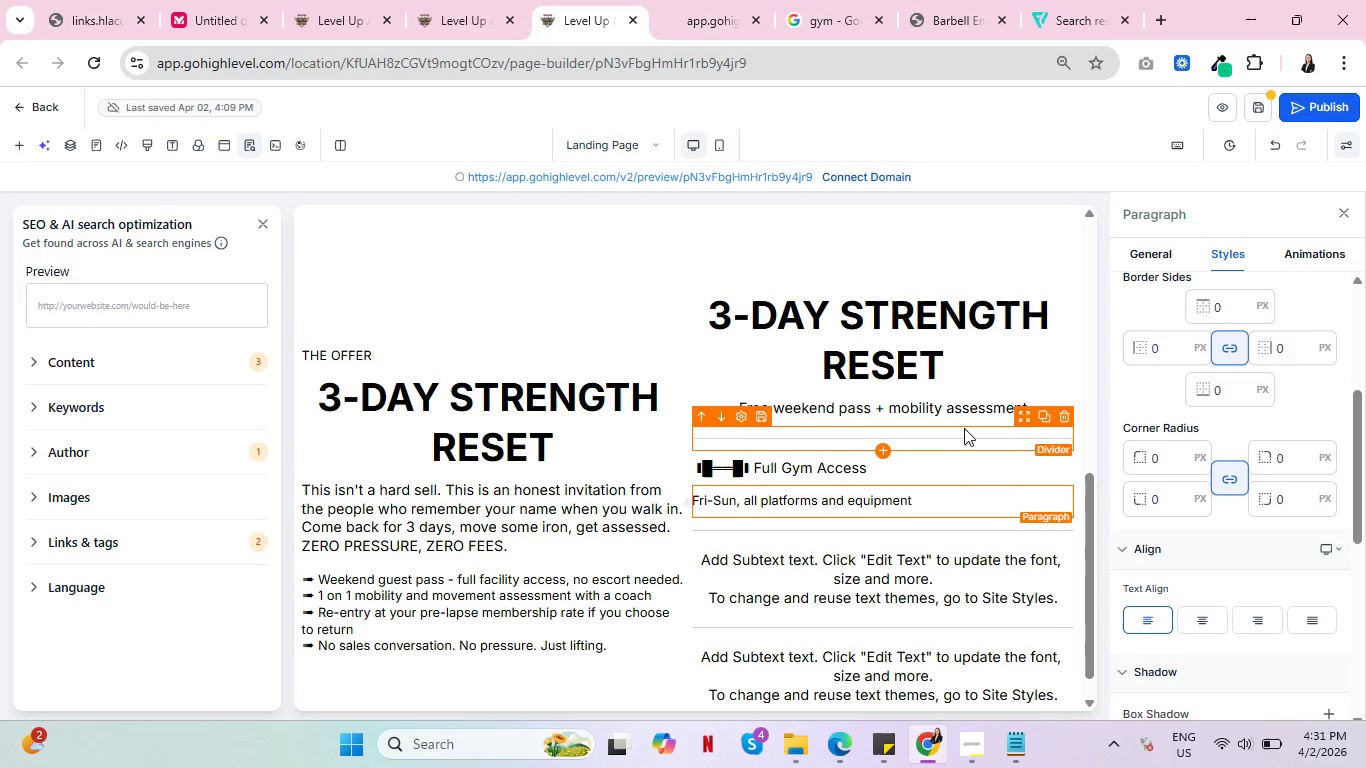 
left_click([1058, 0])
 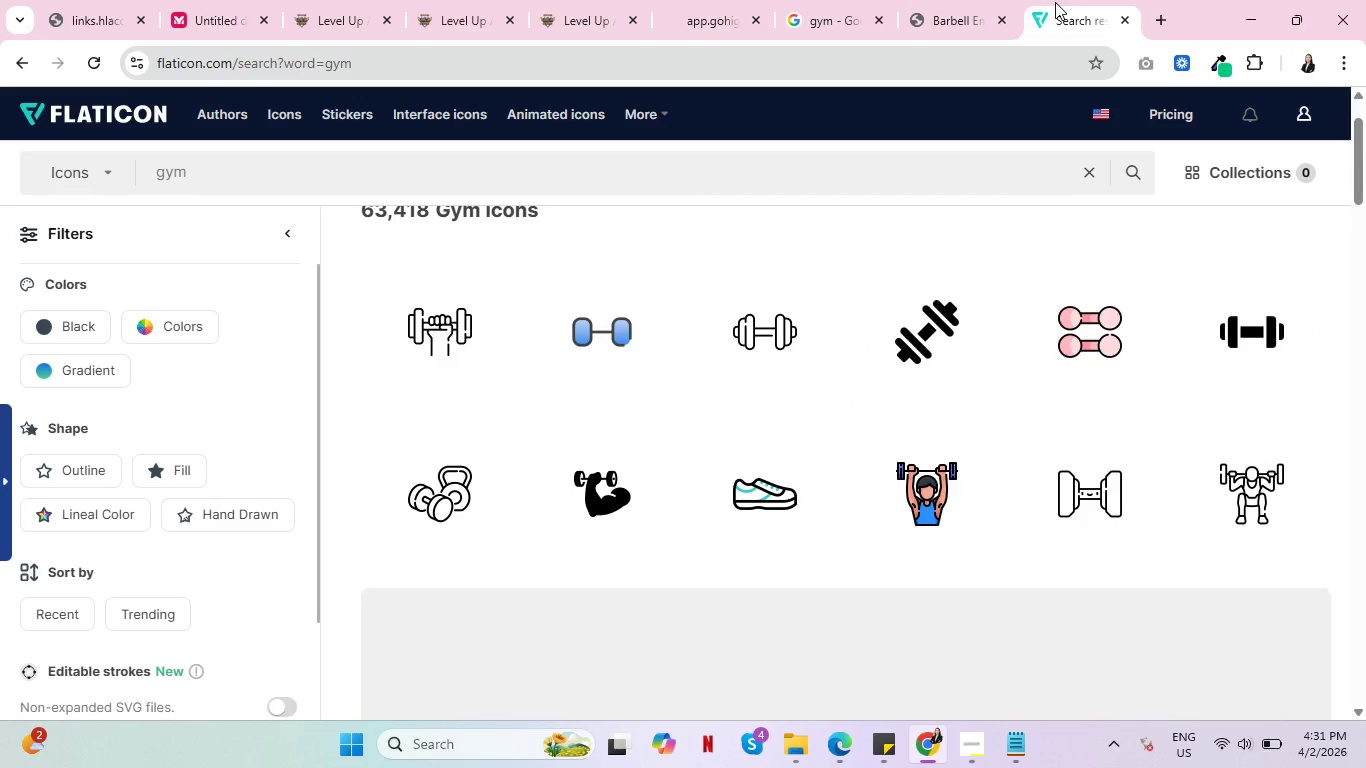 
left_click([968, 0])
 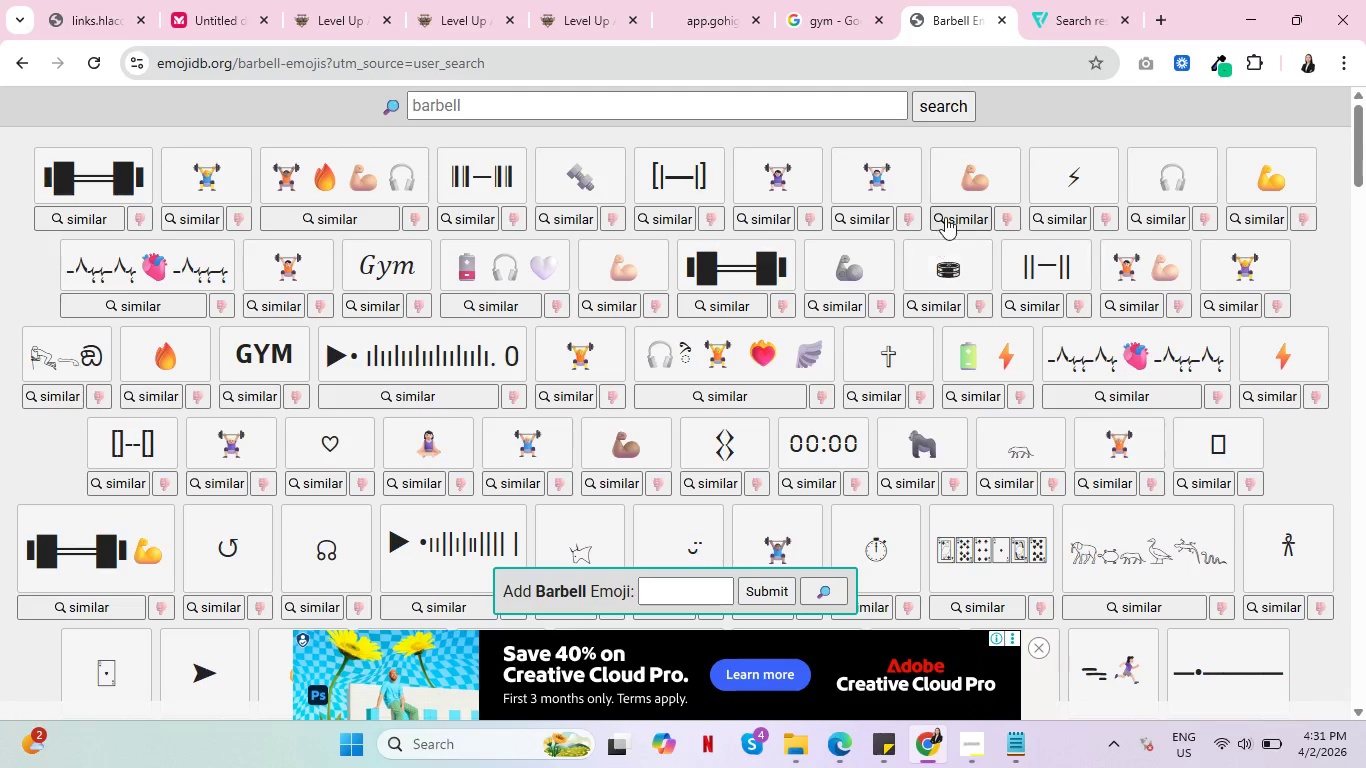 
wait(6.38)
 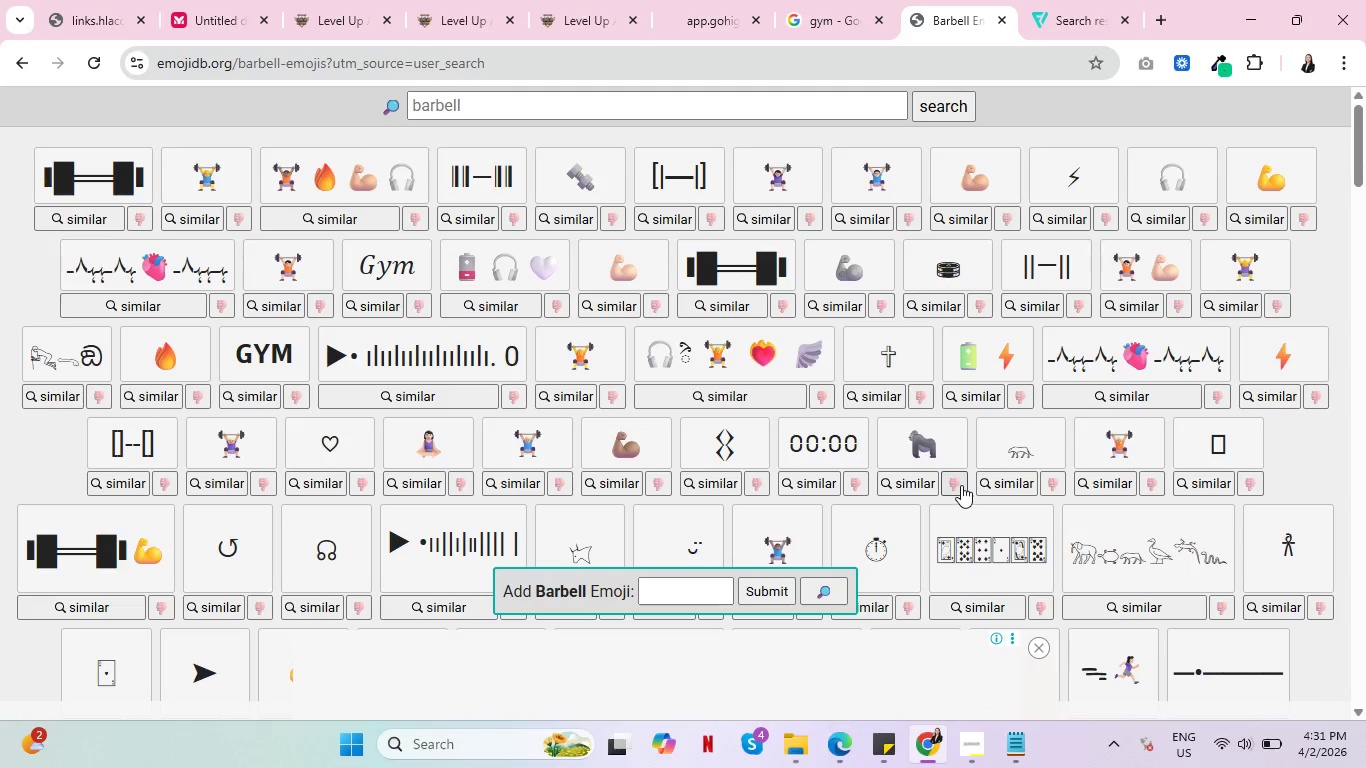 
scroll: coordinate [929, 355], scroll_direction: down, amount: 5.0
 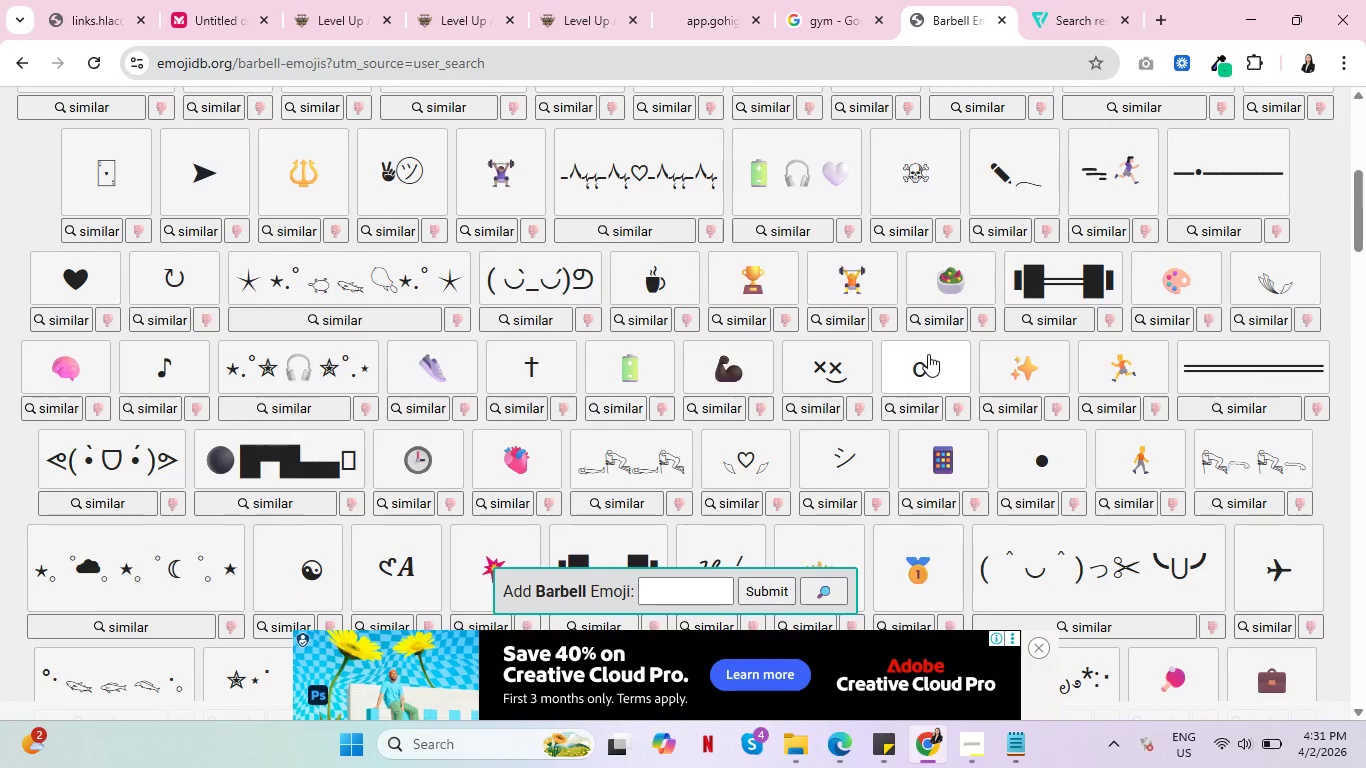 
wait(6.26)
 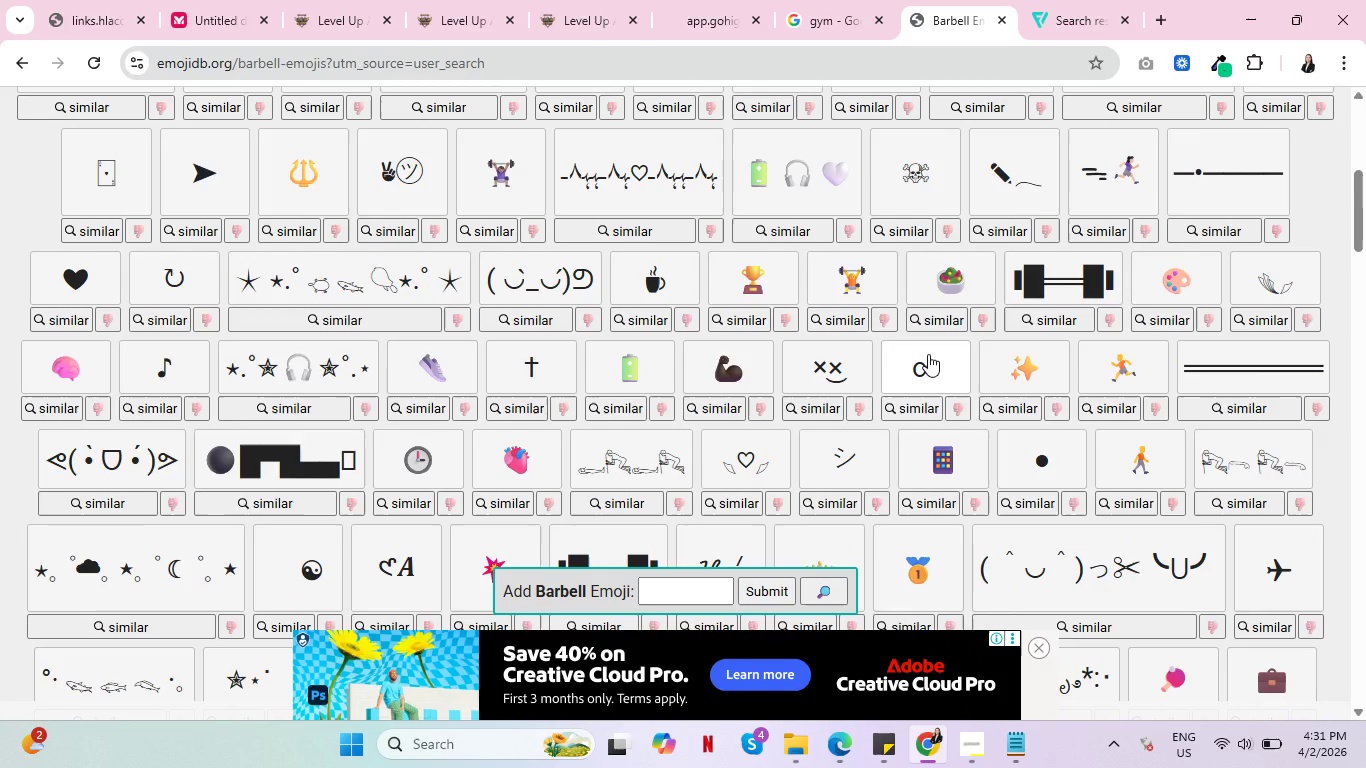 
key(Control+ControlLeft)
 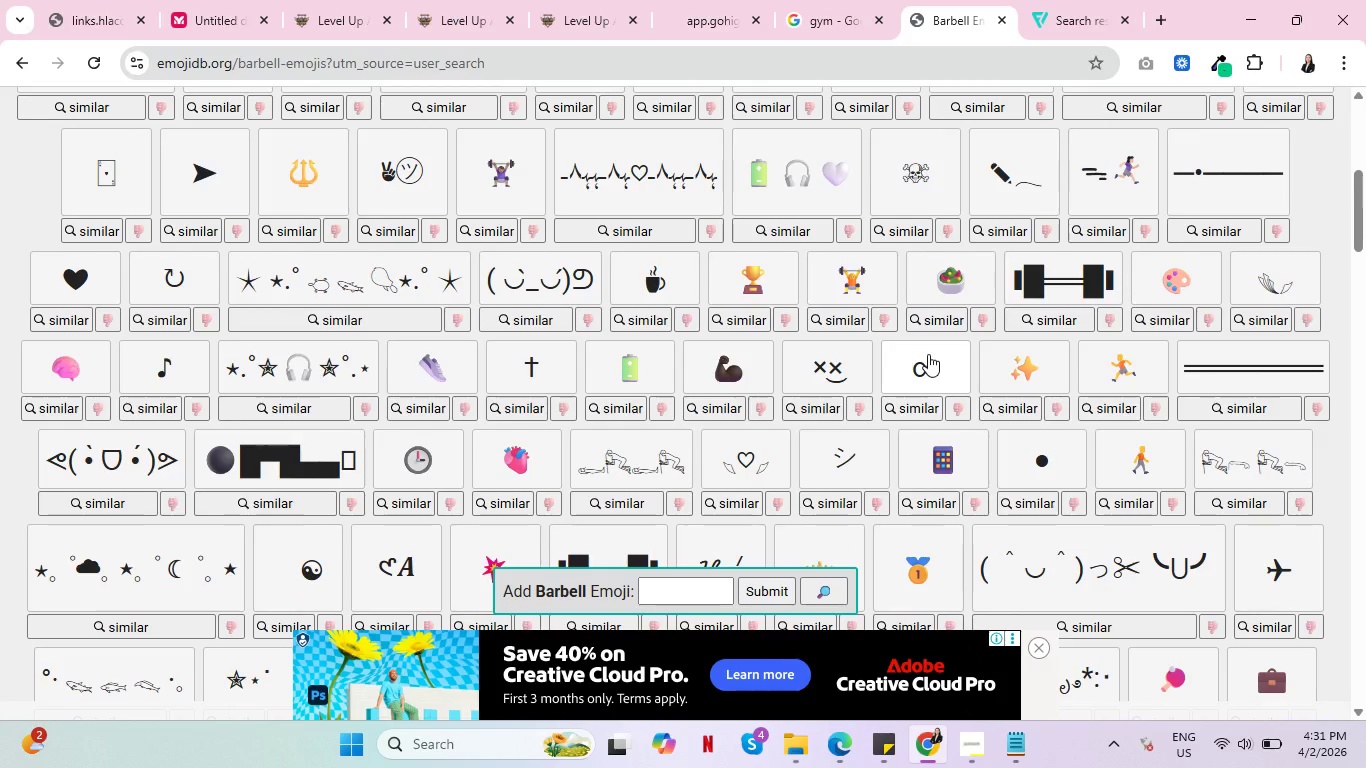 
key(Control+ControlLeft)
 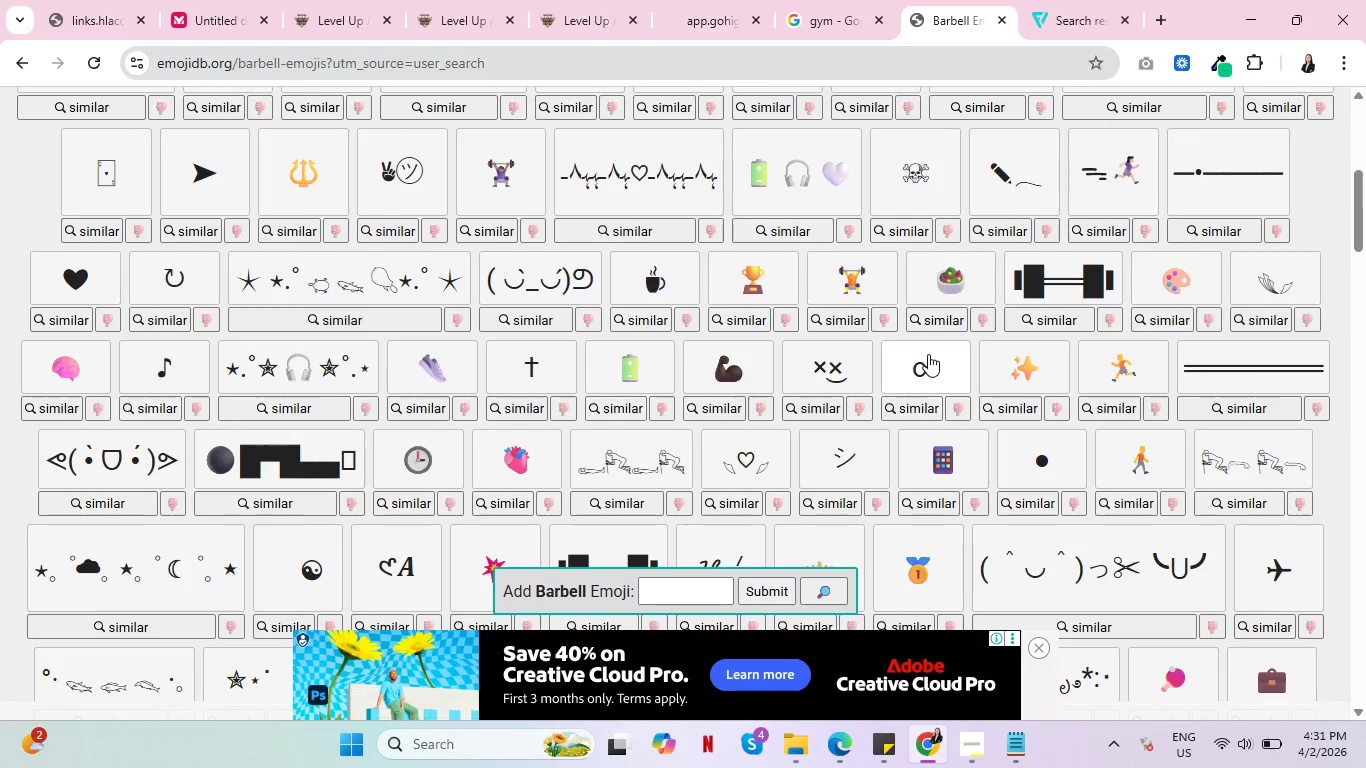 
key(Control+ControlLeft)
 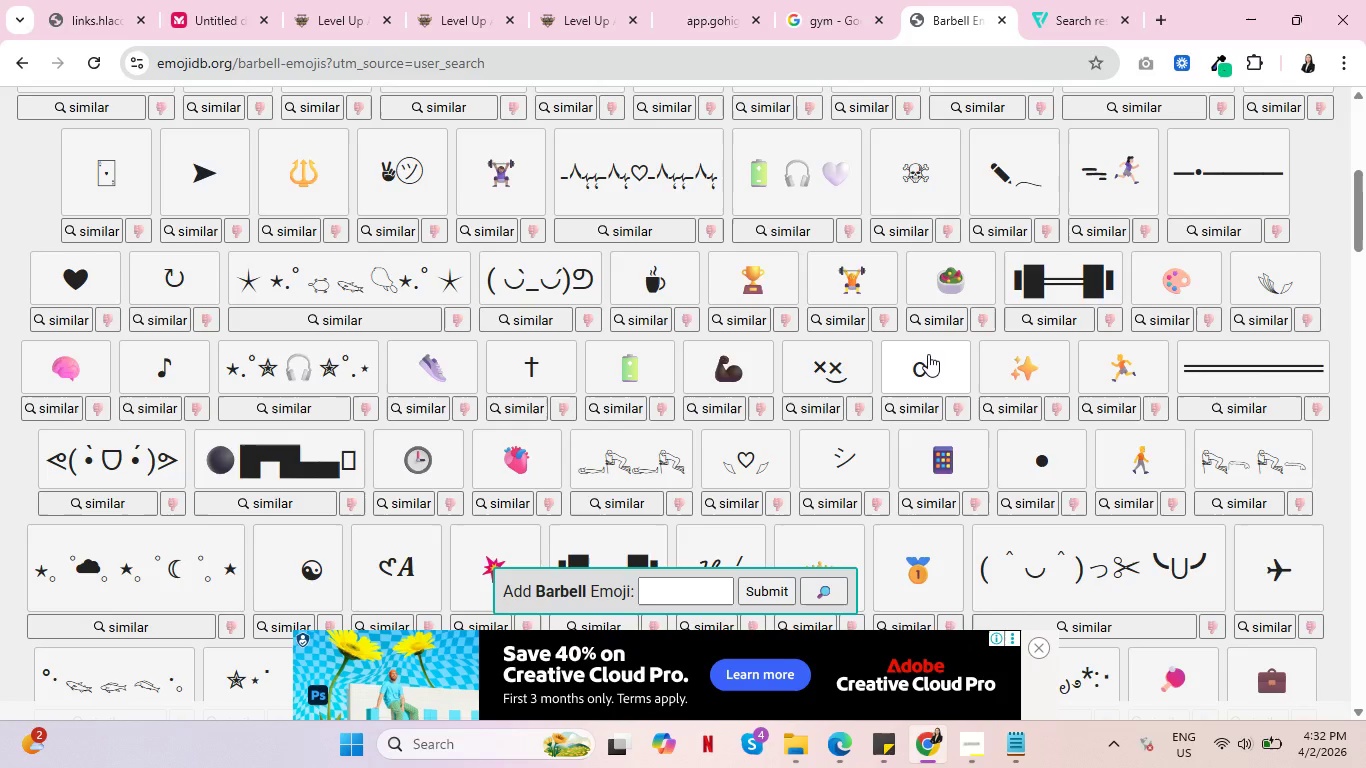 
wait(10.48)
 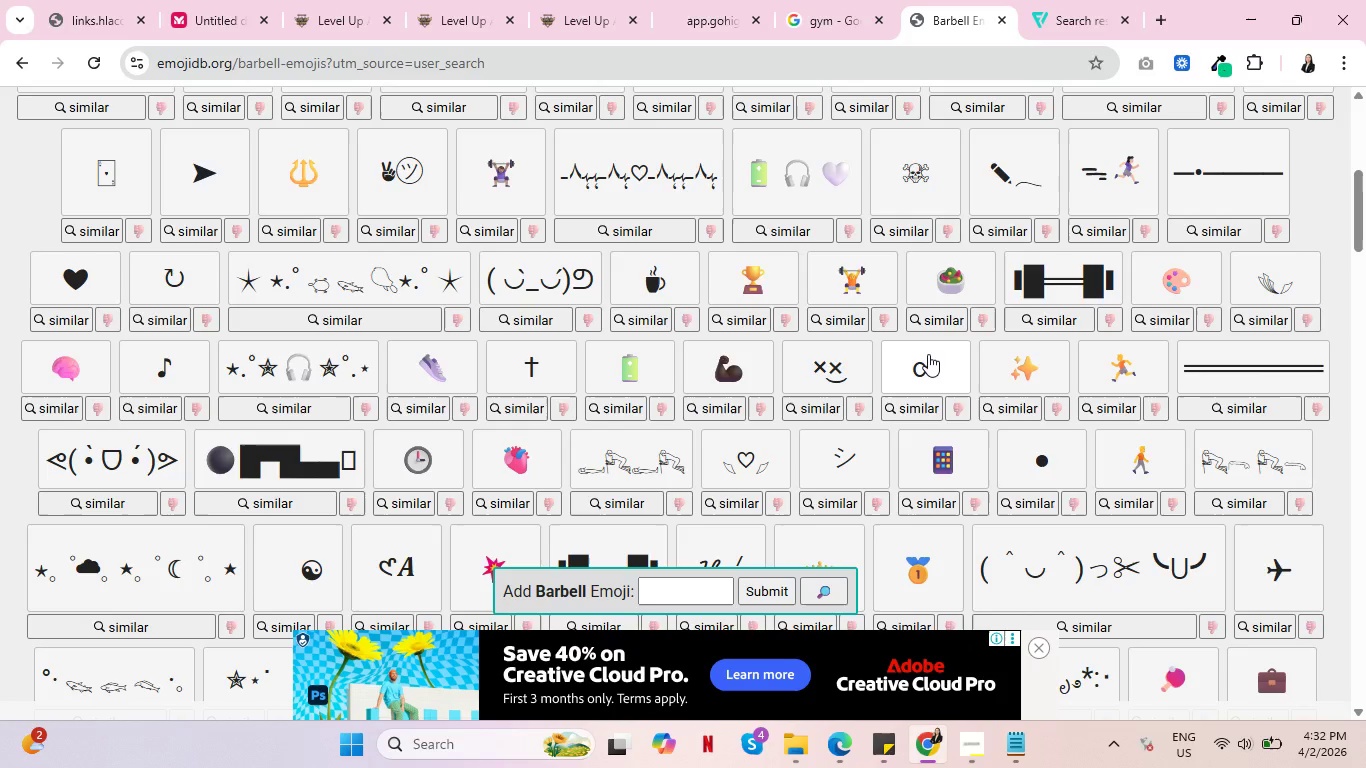 
key(Control+ControlLeft)
 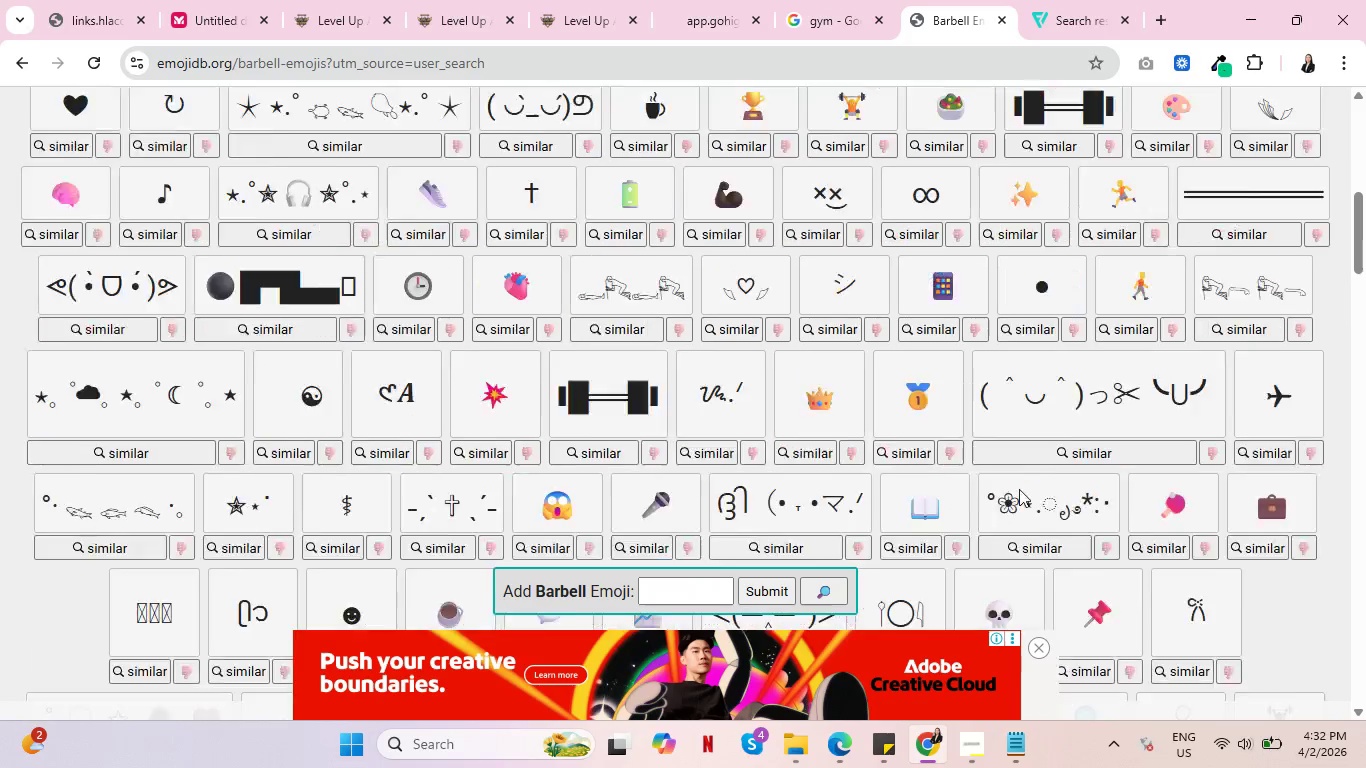 
scroll: coordinate [1023, 483], scroll_direction: down, amount: 10.0
 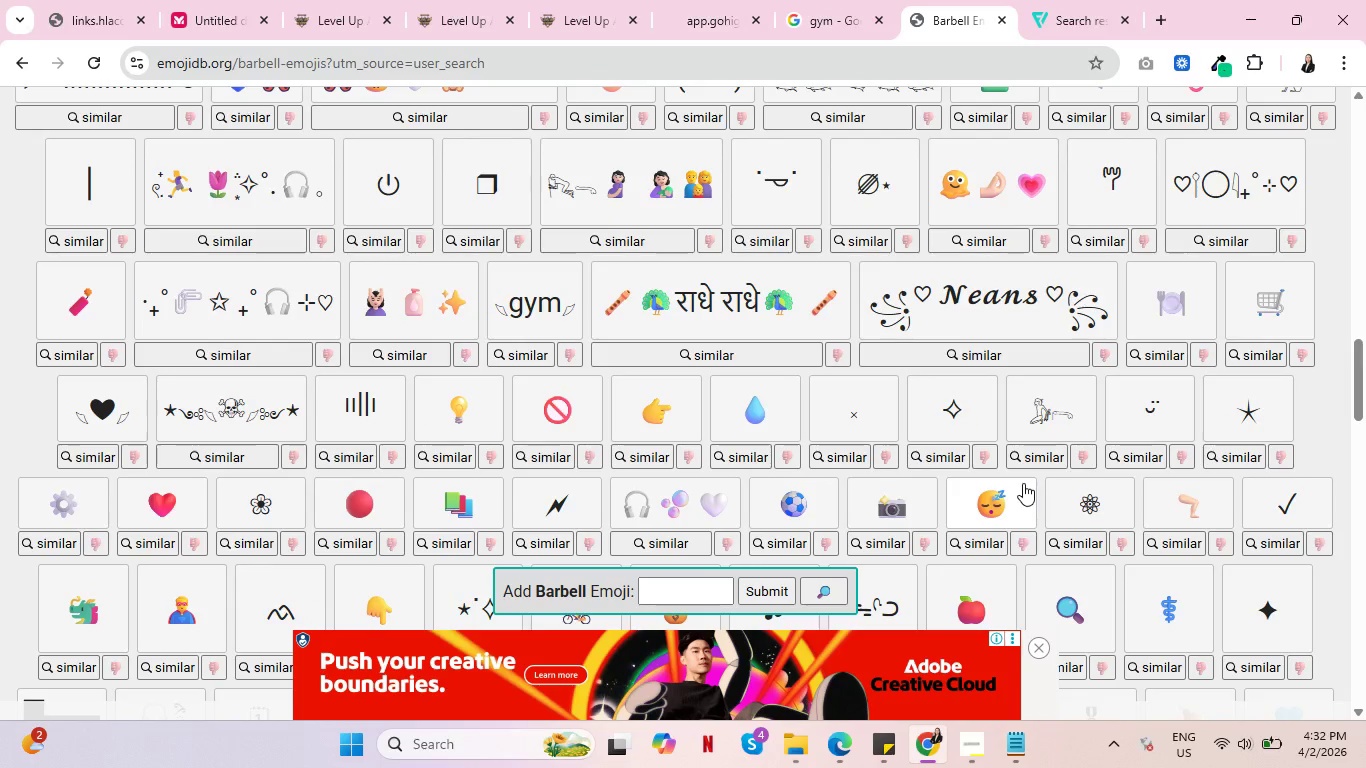 
key(Control+ControlLeft)
 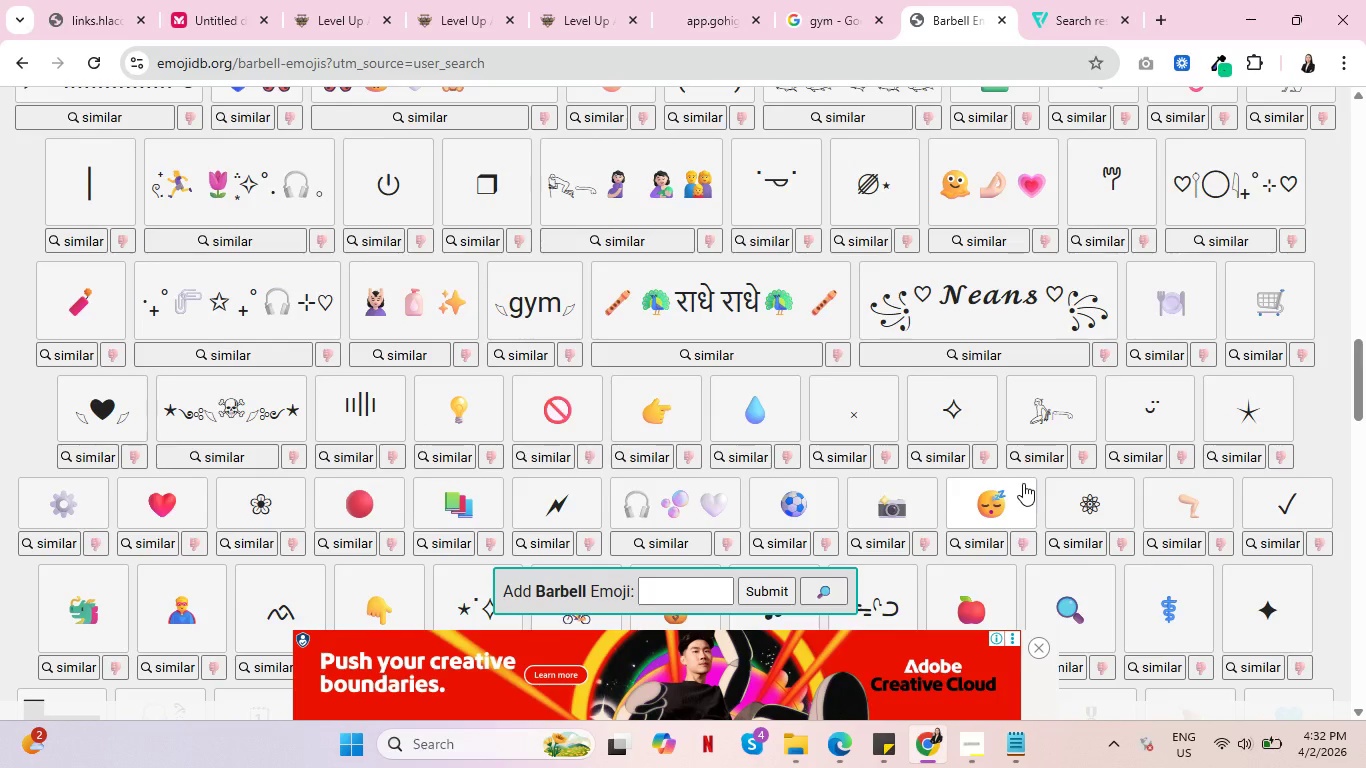 
key(Control+ControlLeft)
 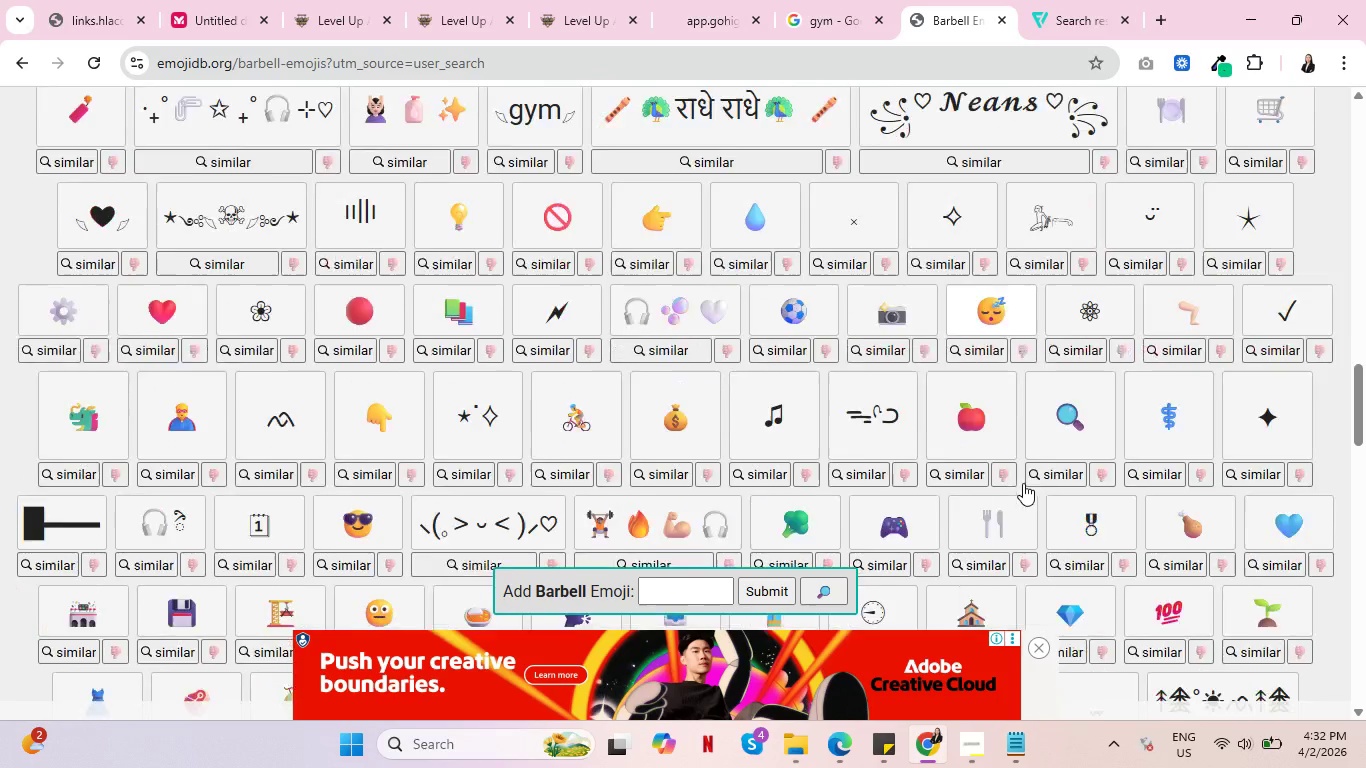 
scroll: coordinate [1026, 486], scroll_direction: down, amount: 15.0
 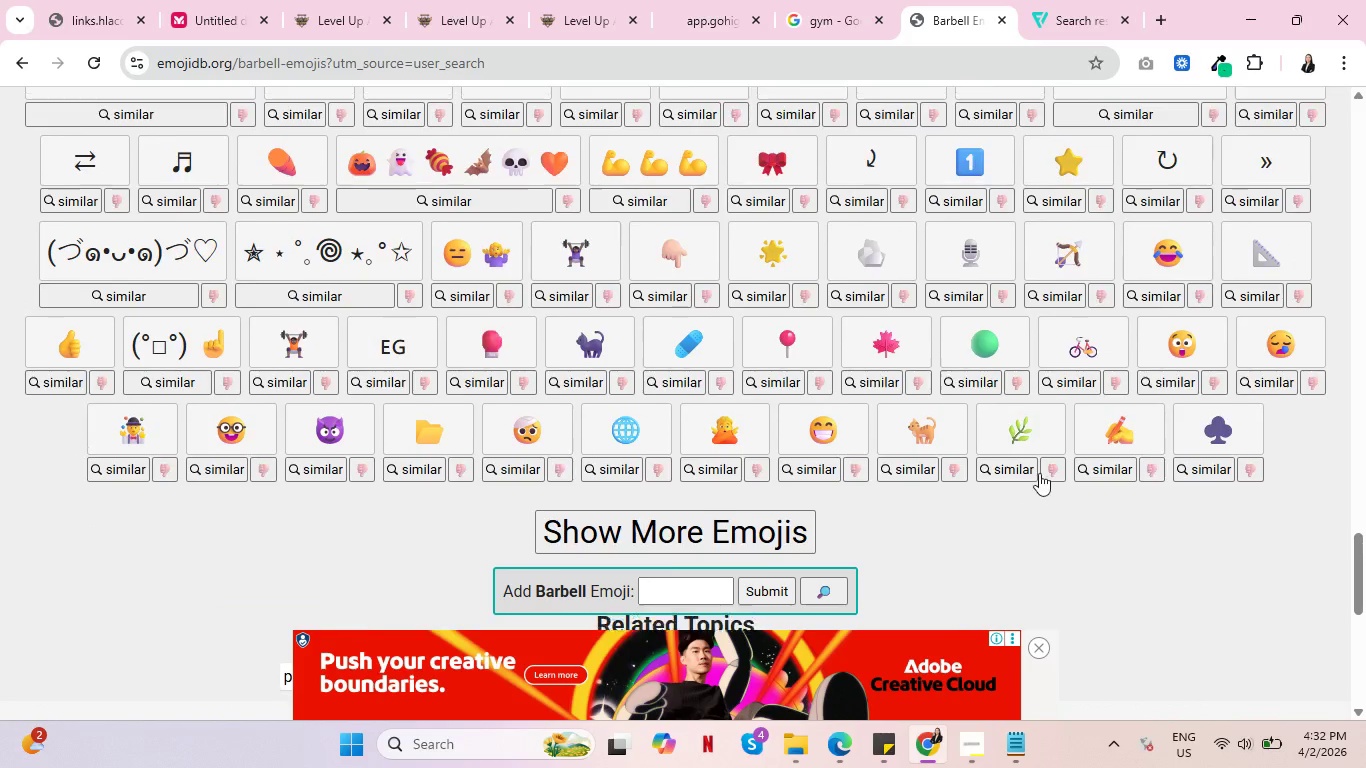 
scroll: coordinate [1080, 470], scroll_direction: up, amount: 42.0
 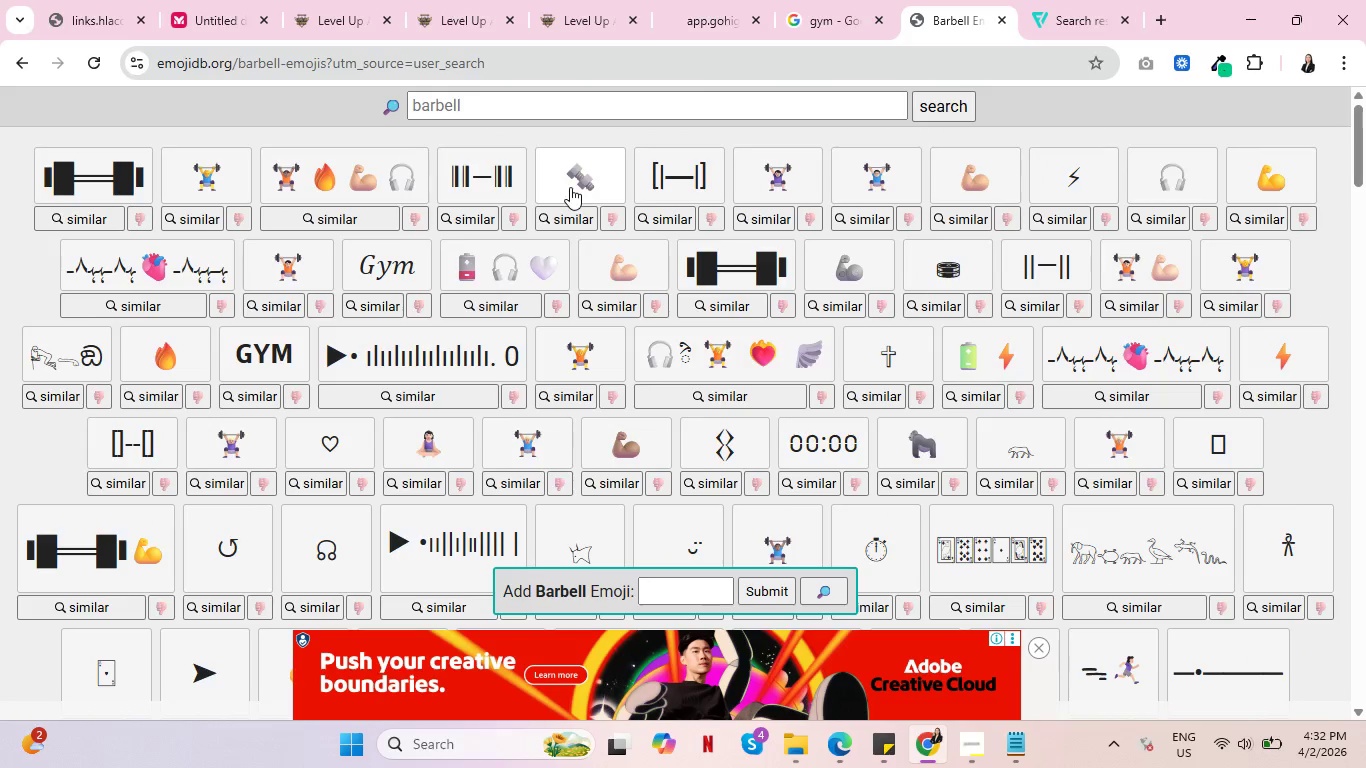 
wait(10.37)
 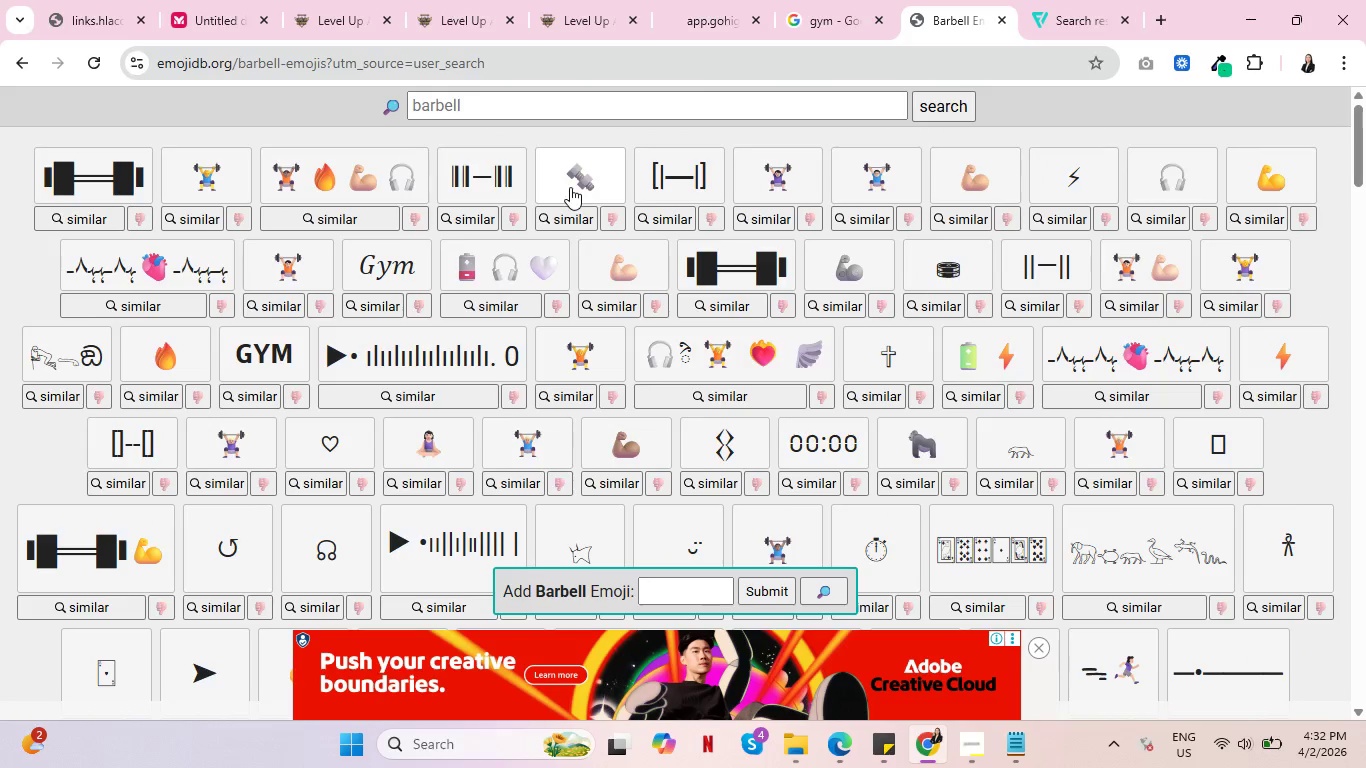 
left_click([932, 261])
 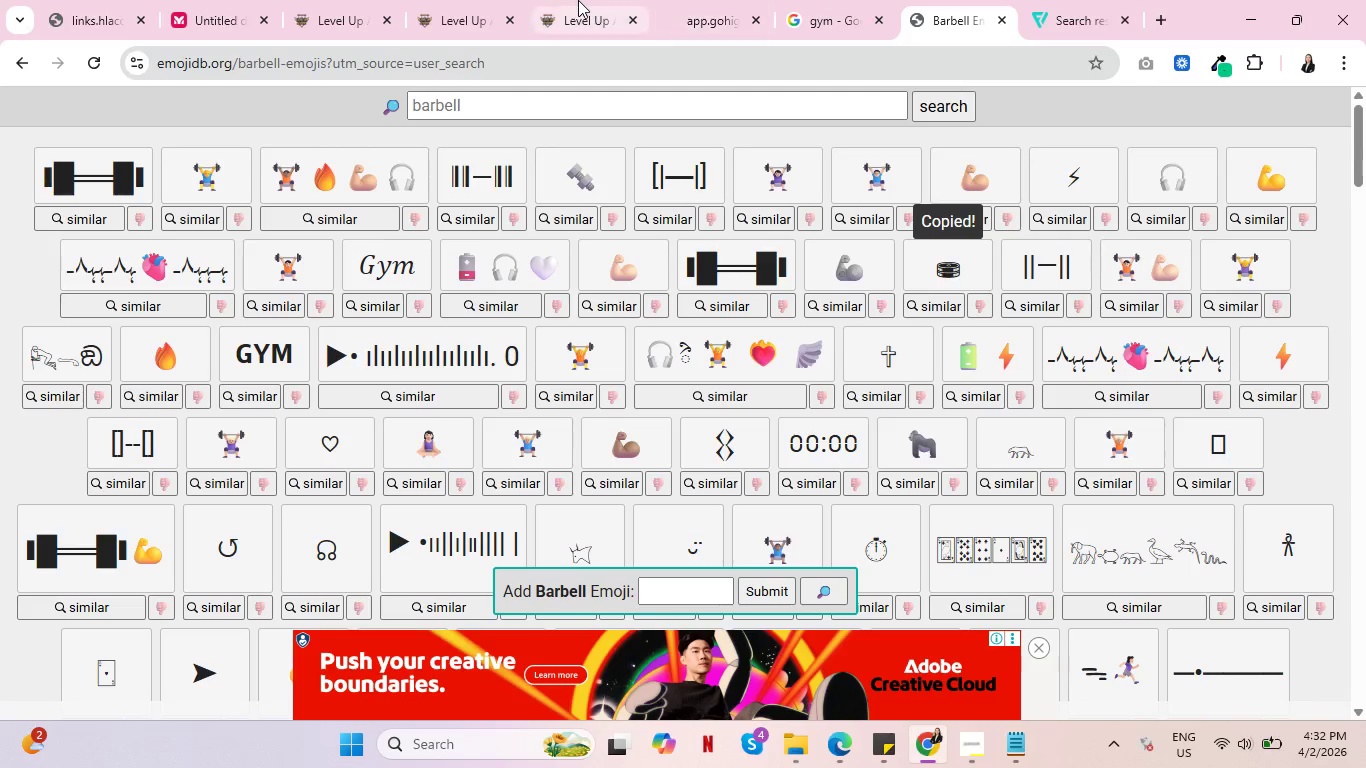 
left_click([578, 0])
 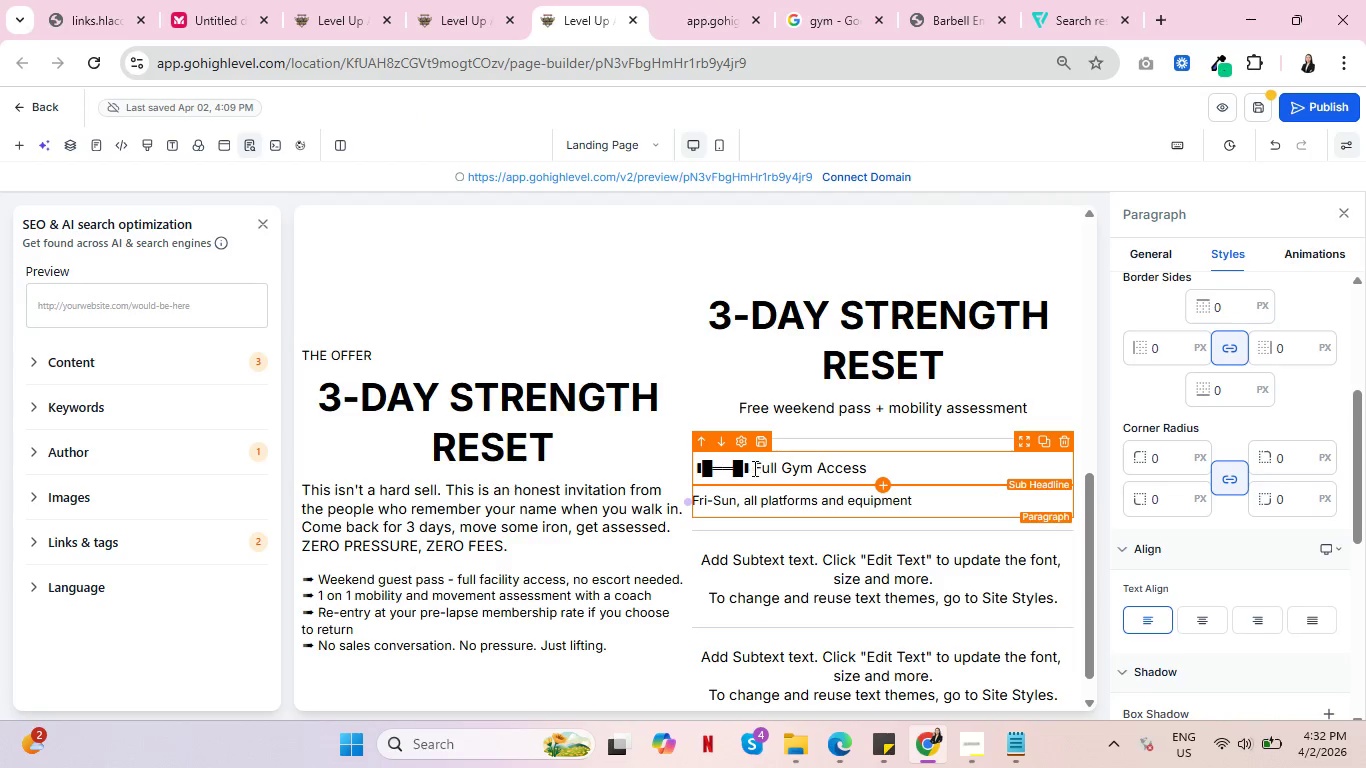 
left_click([753, 468])
 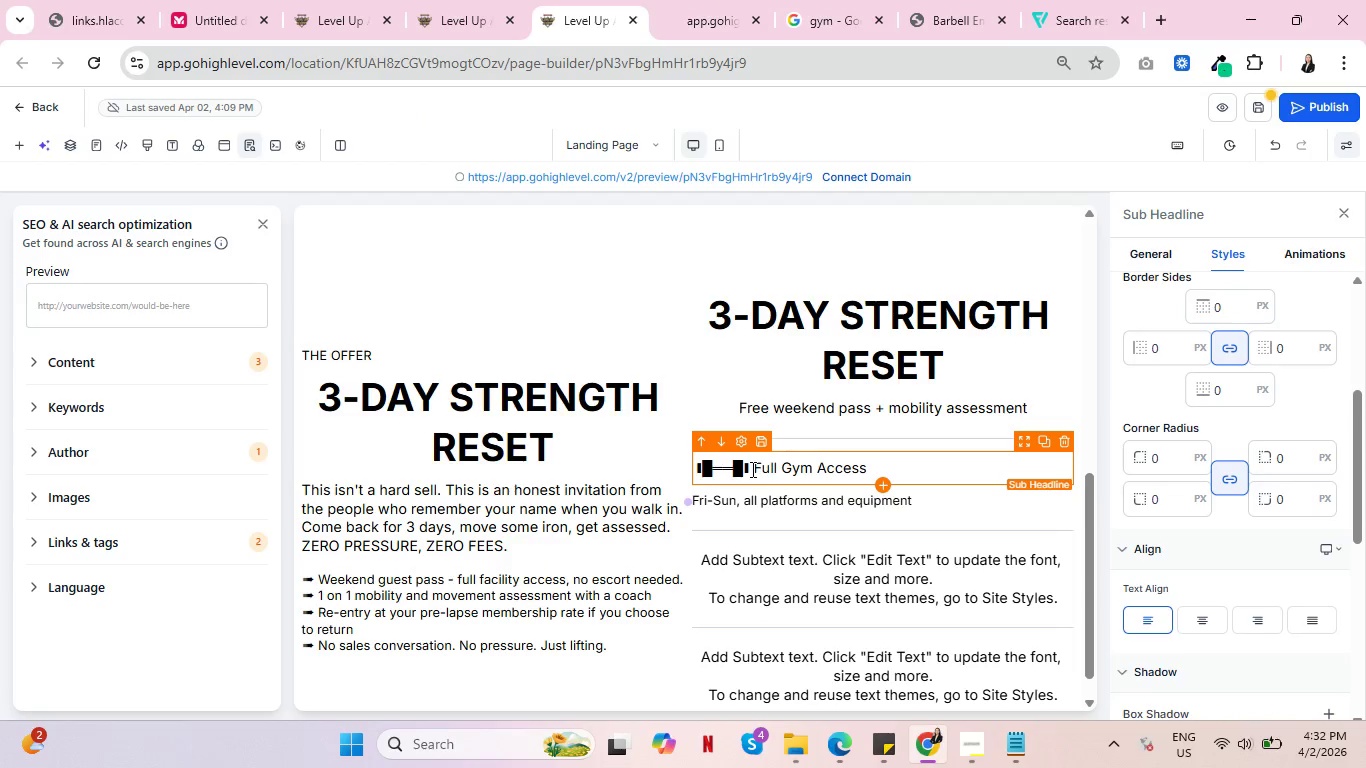 
left_click_drag(start_coordinate=[751, 469], to_coordinate=[676, 453])
 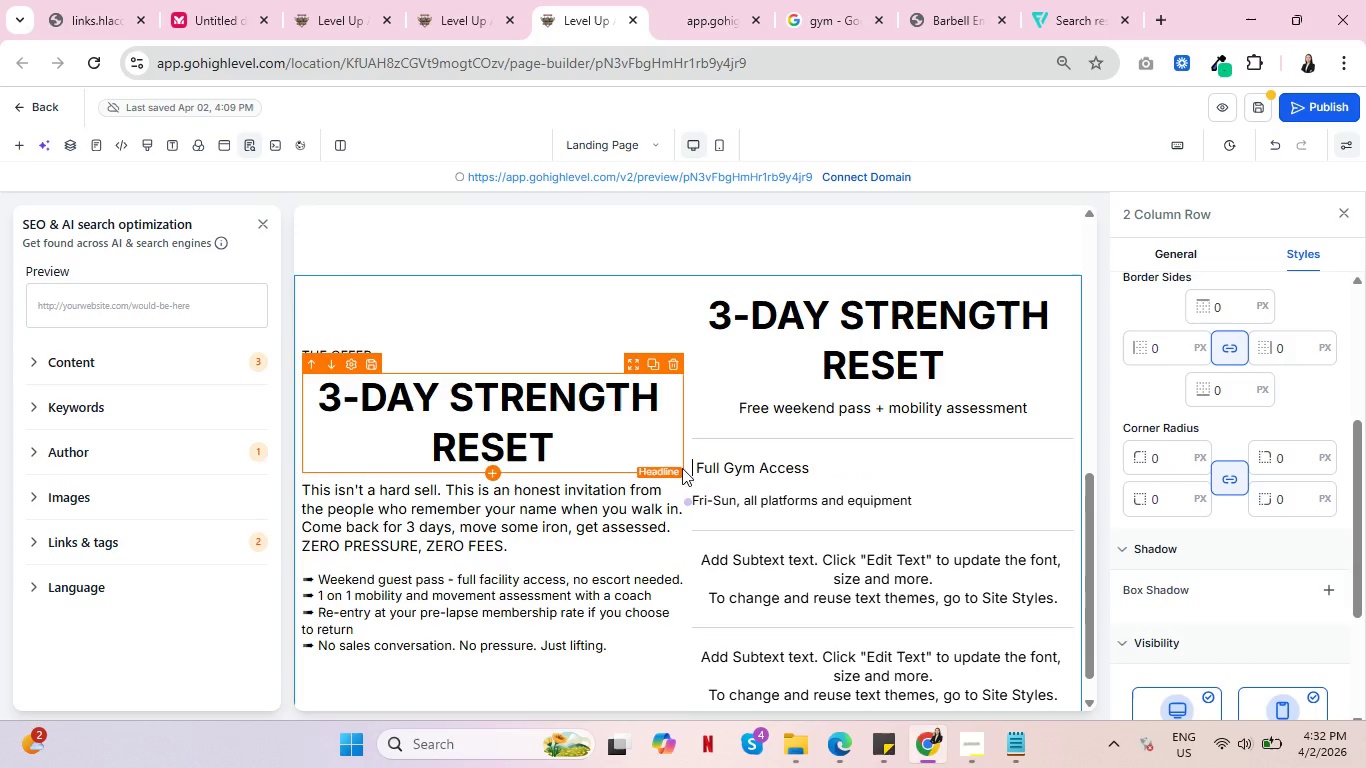 
key(Backspace)
 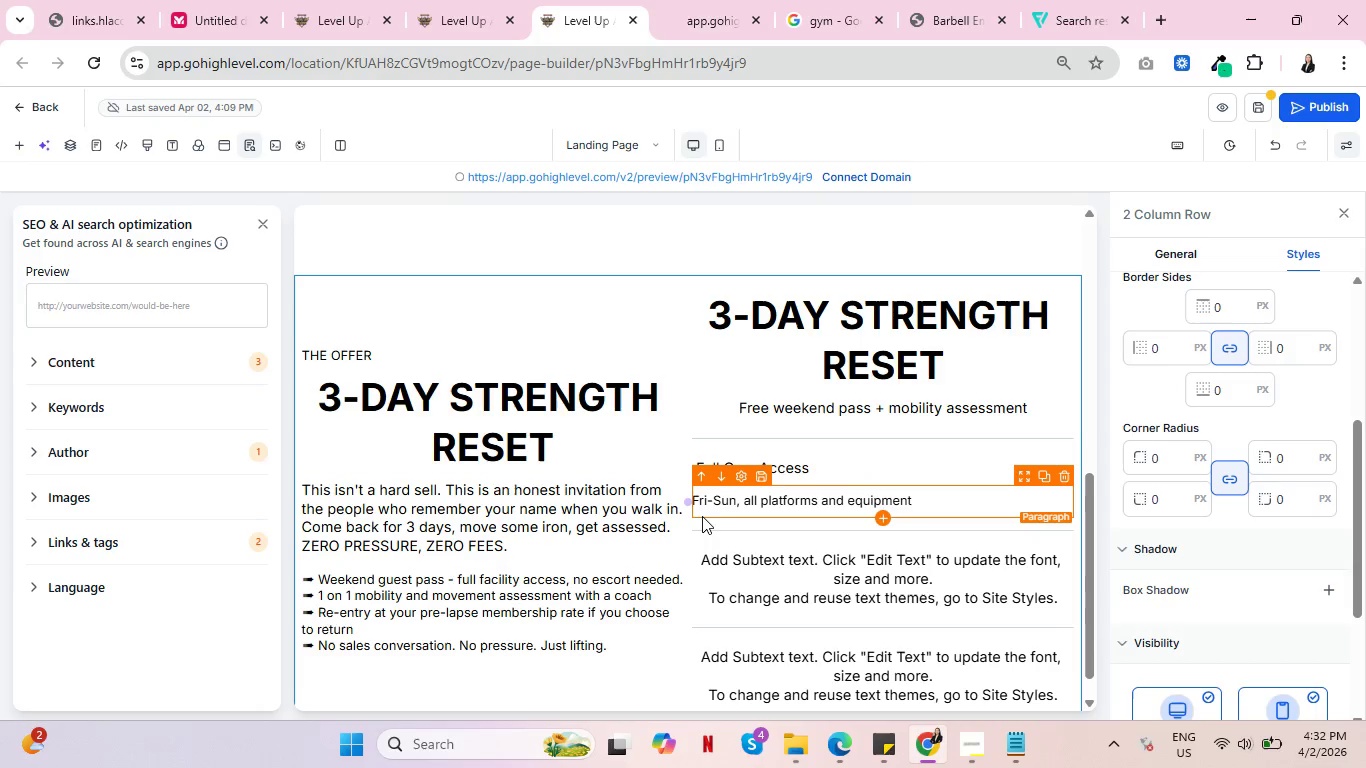 
key(Control+V)
 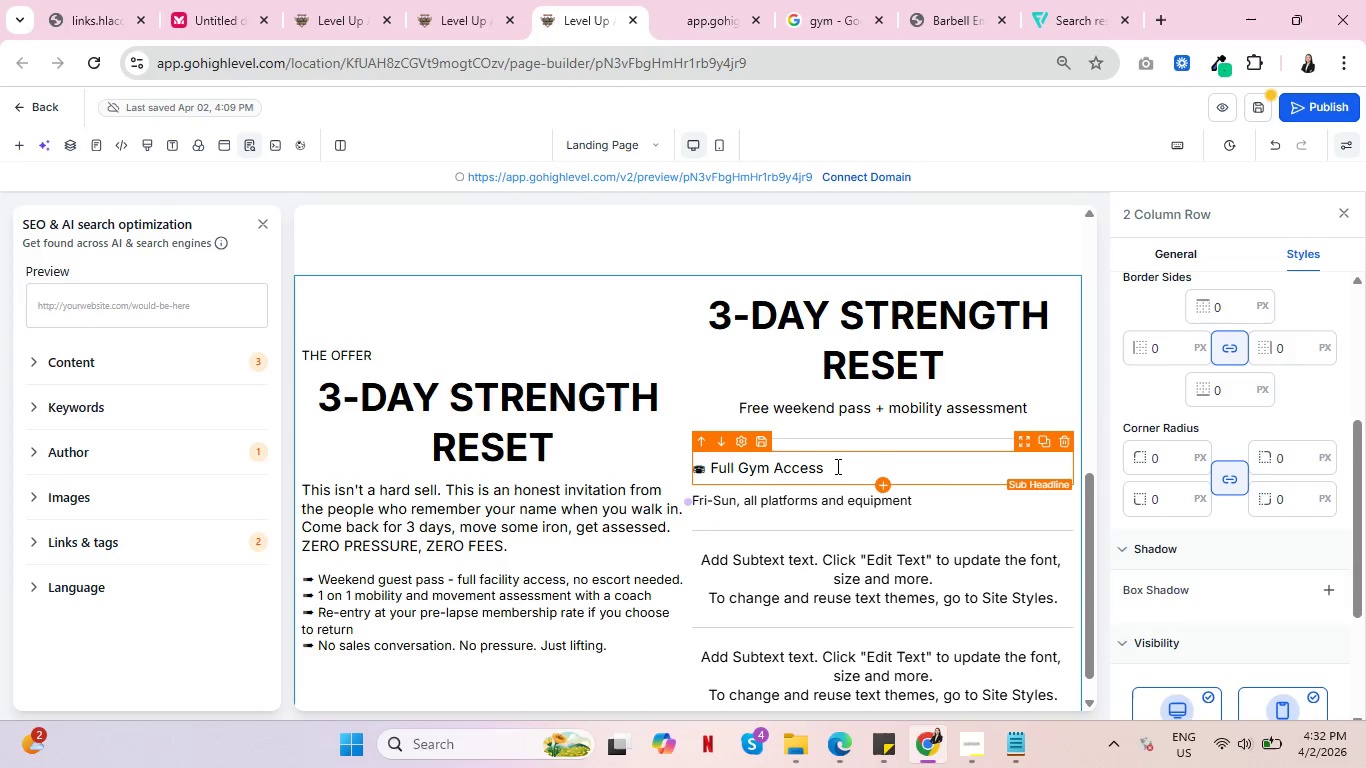 
wait(6.58)
 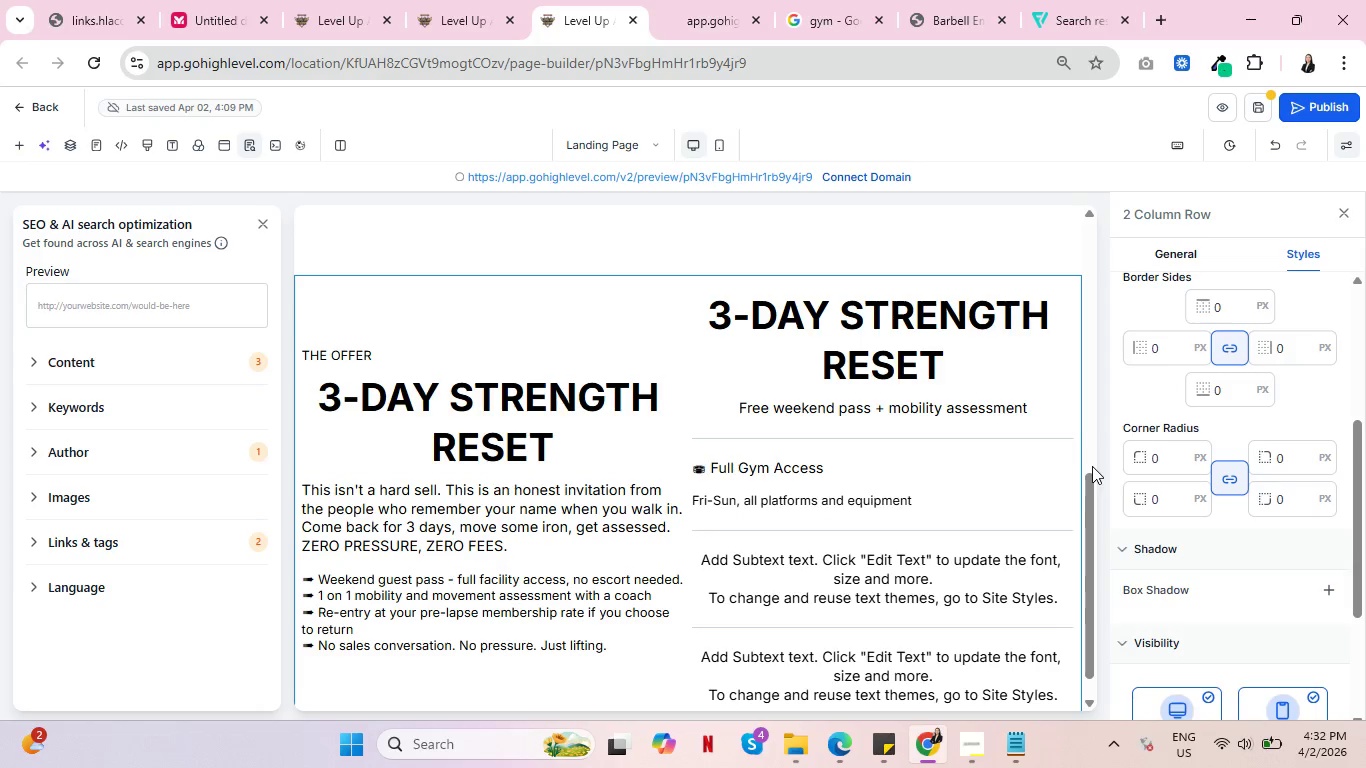 
left_click([786, 559])
 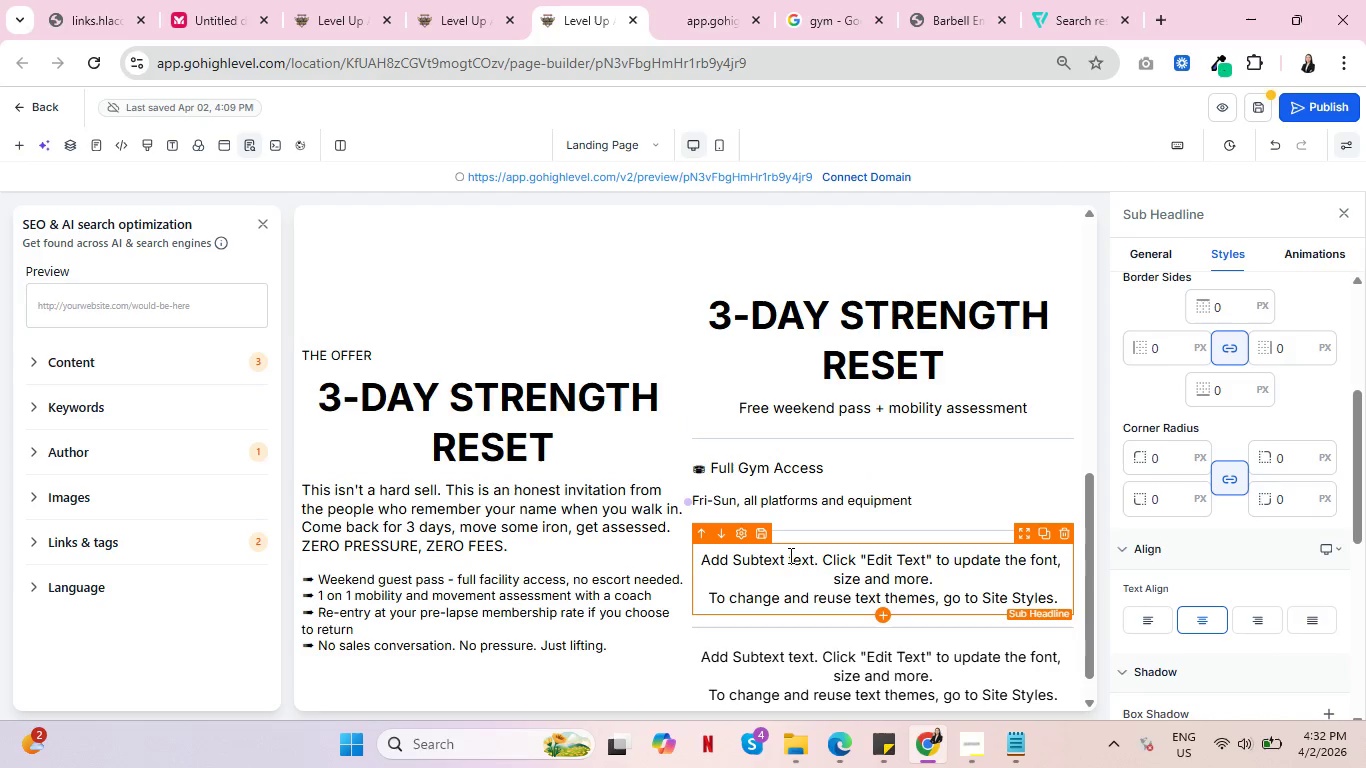 
key(Control+ControlLeft)
 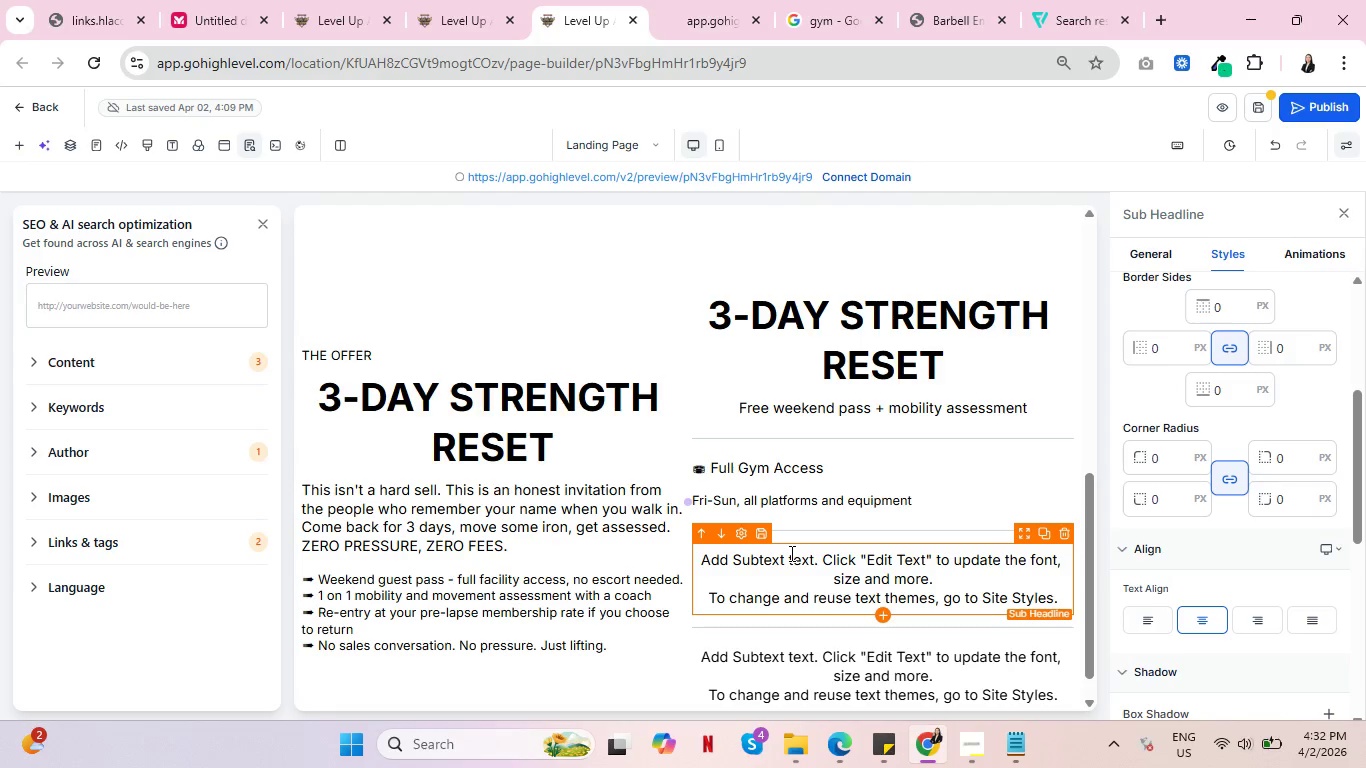 
key(Control+ControlLeft)
 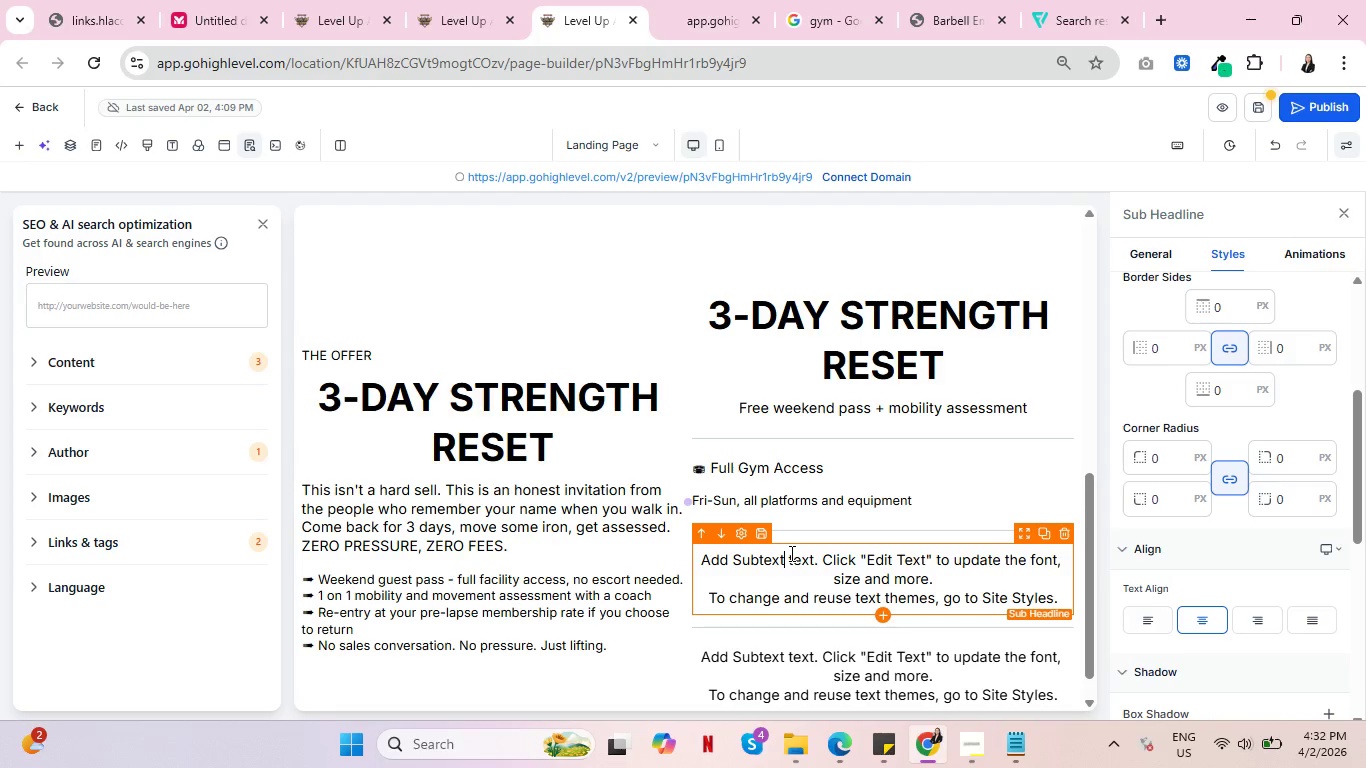 
key(Control+A)
 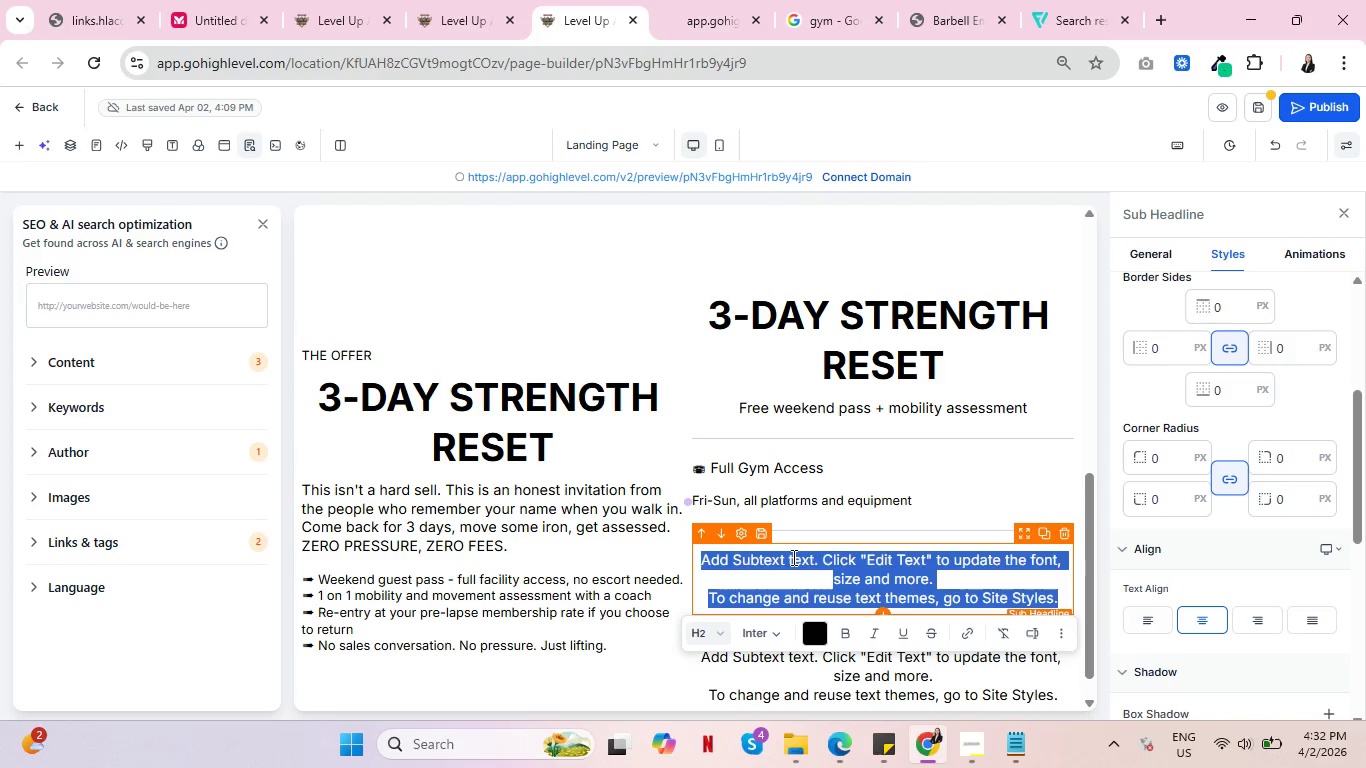 
type(Mobiii)
key(Backspace)
key(Backspace)
type(lity)
 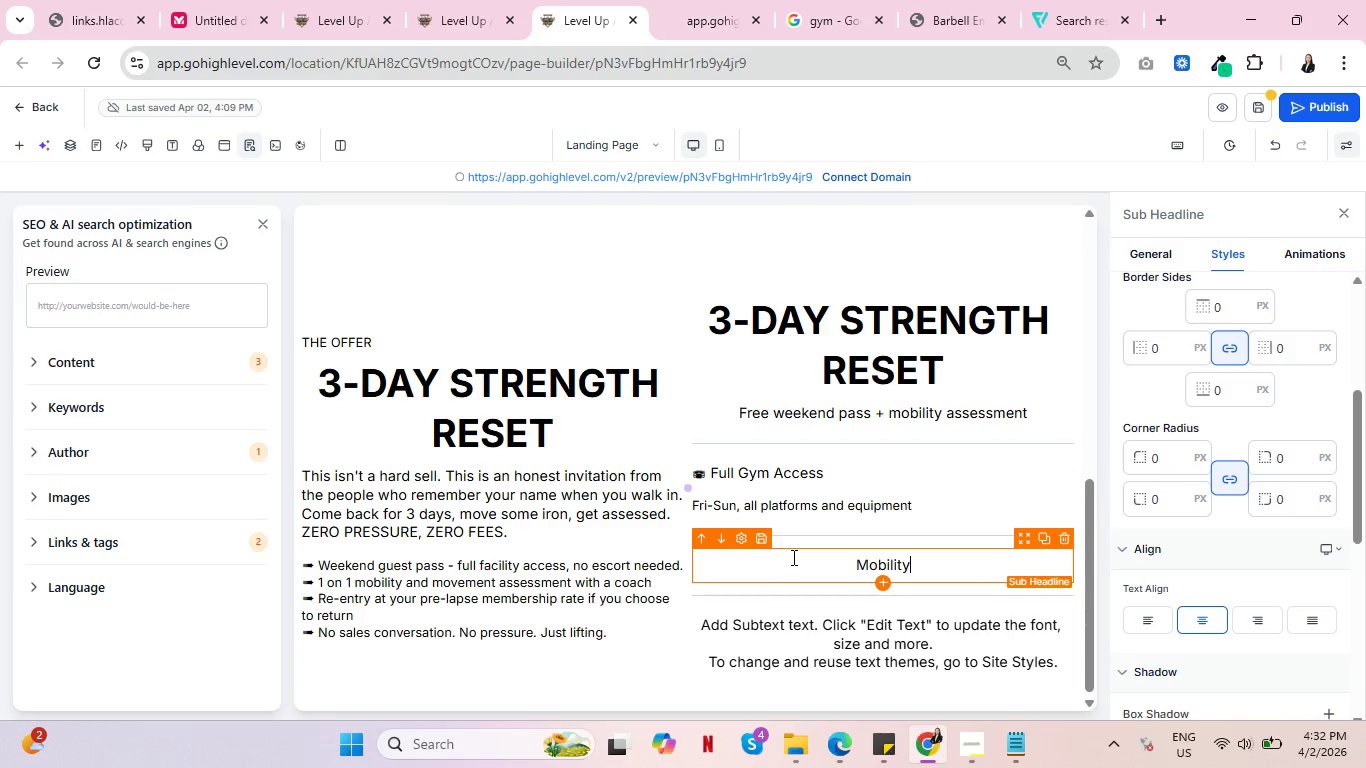 
type( Assessment)
 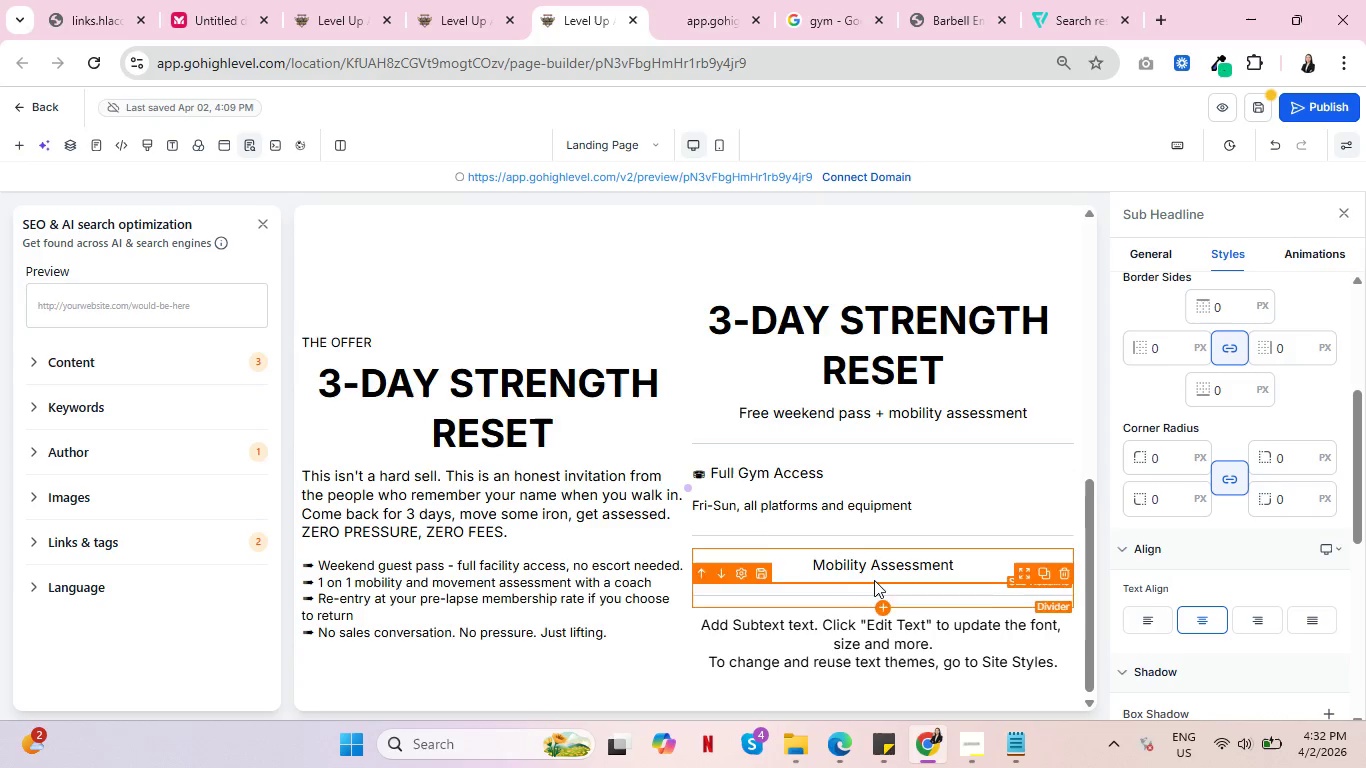 
wait(6.25)
 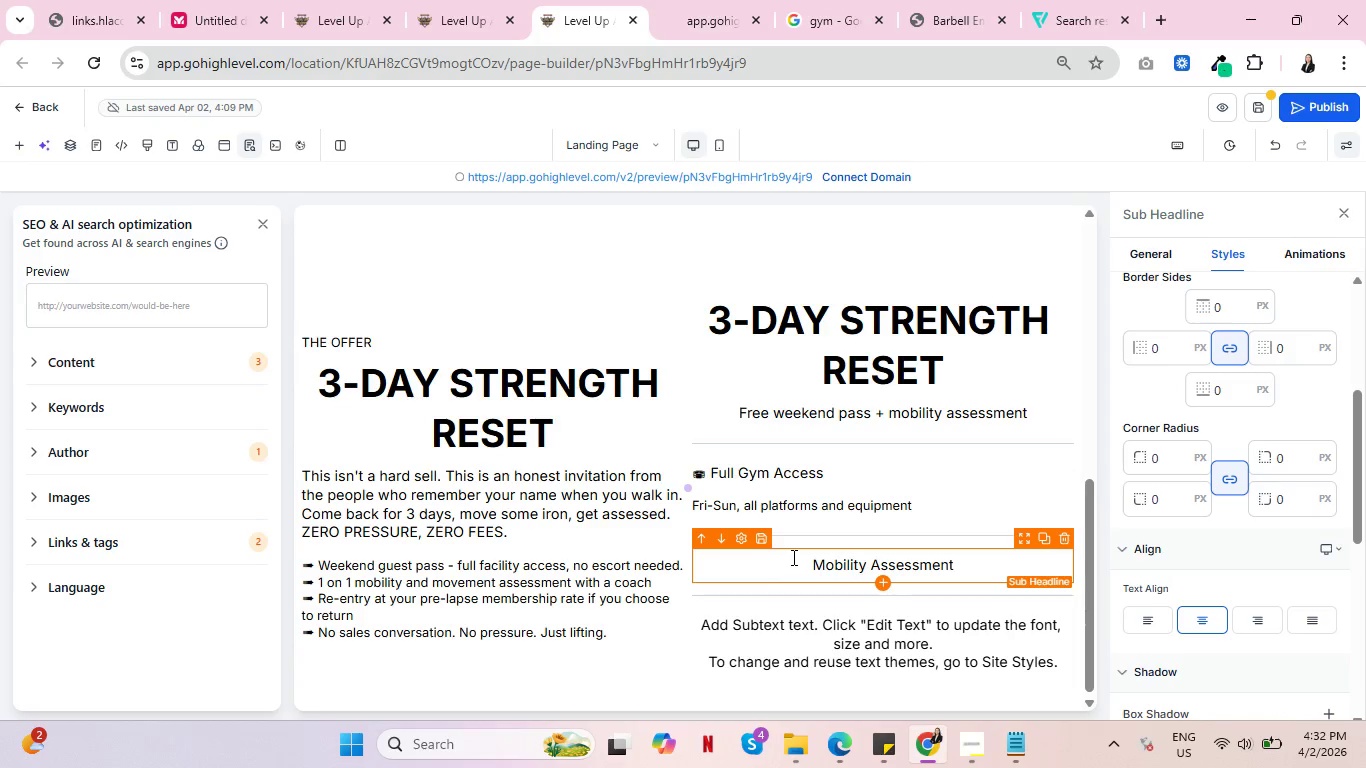 
left_click([882, 576])
 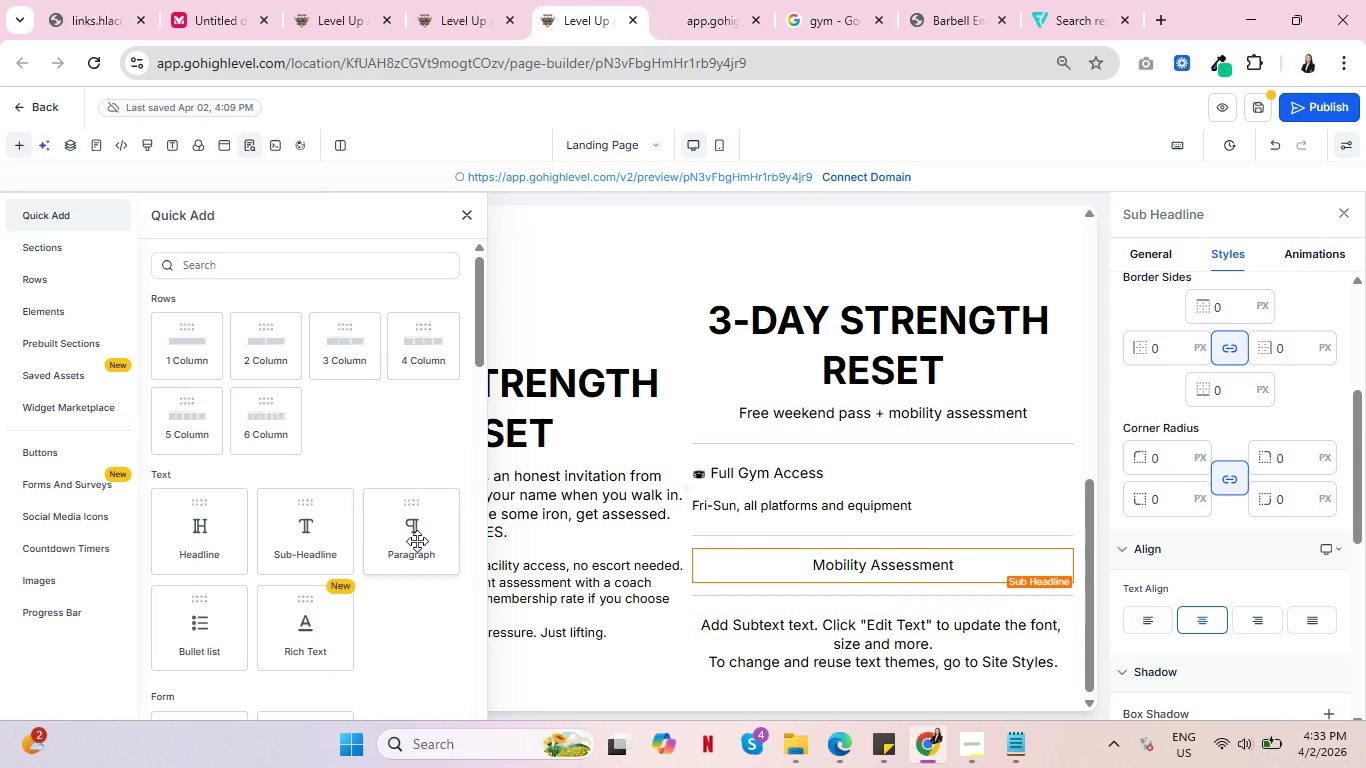 
left_click([417, 538])
 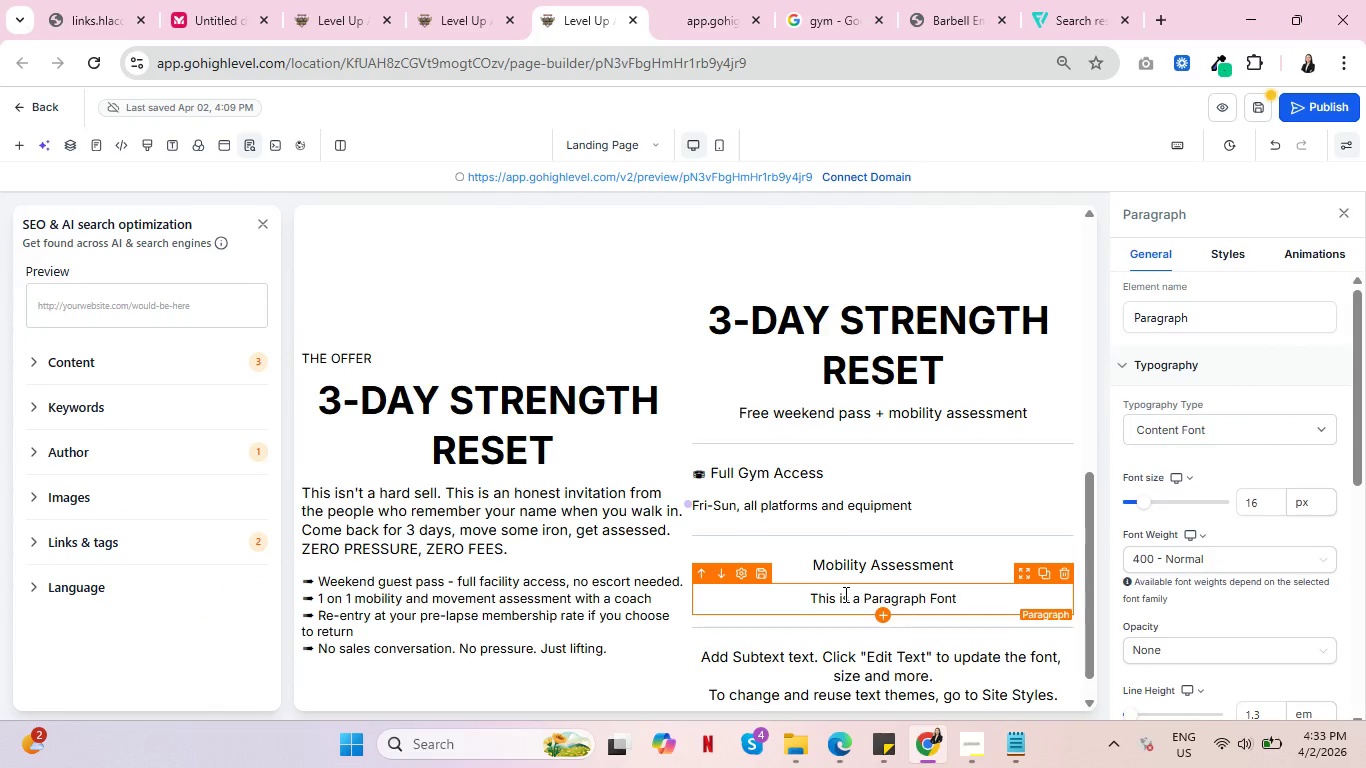 
double_click([844, 594])
 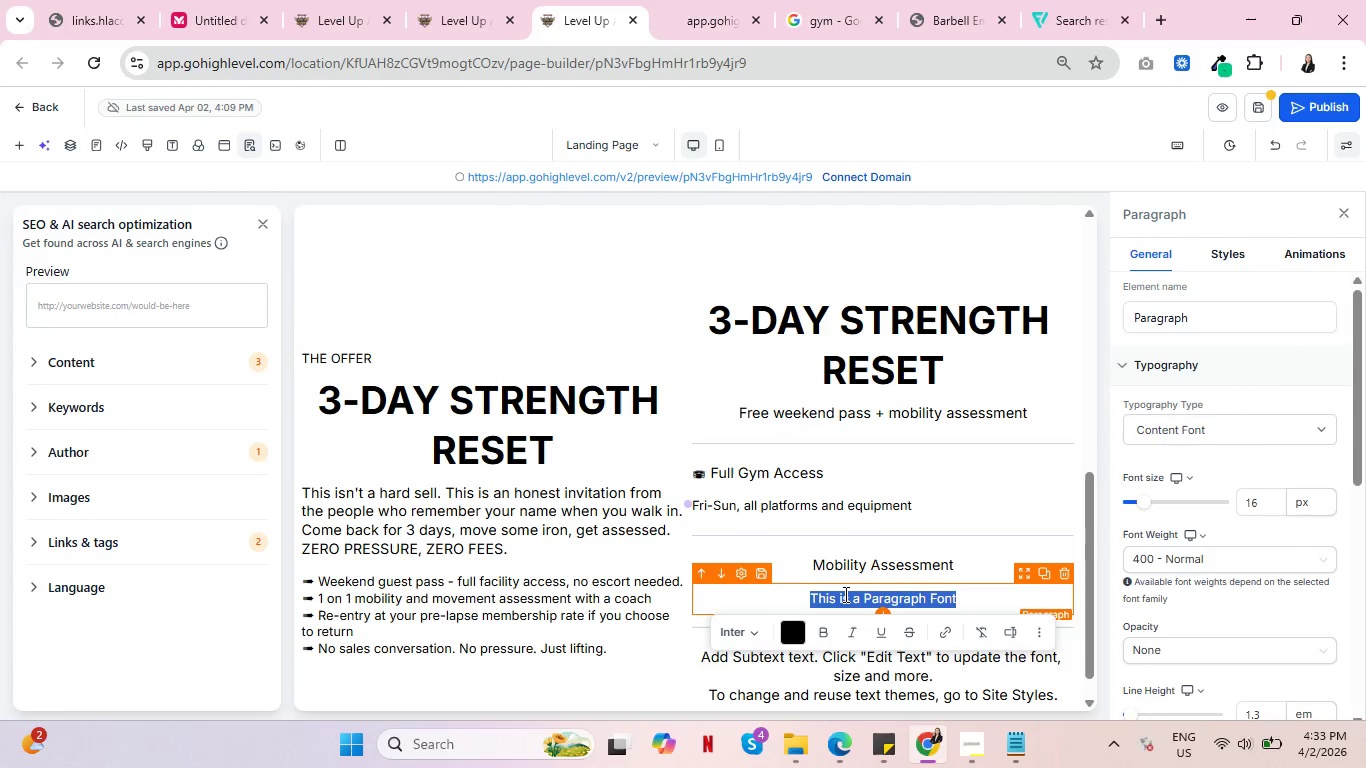 
triple_click([844, 594])
 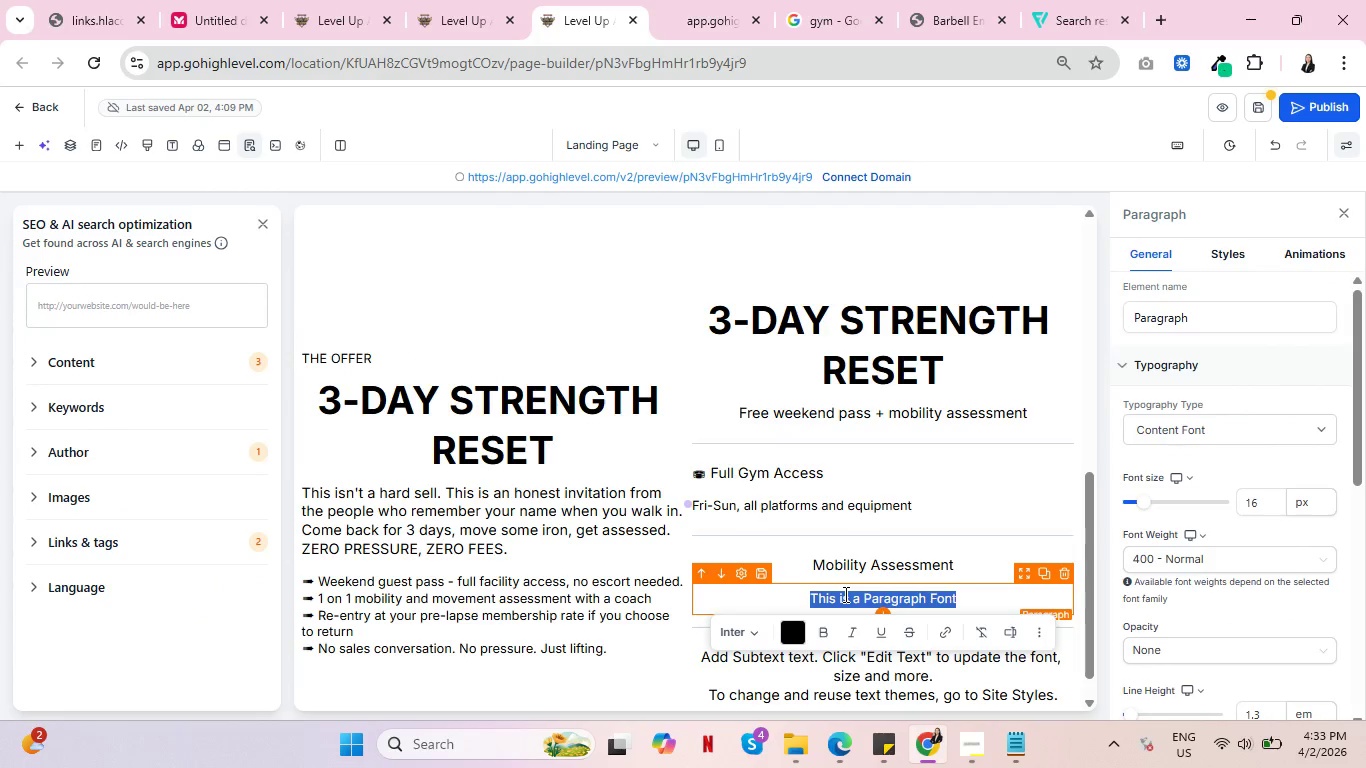 
type(30-min seesion with )
key(Backspace)
type(ssion with a certified coach)
 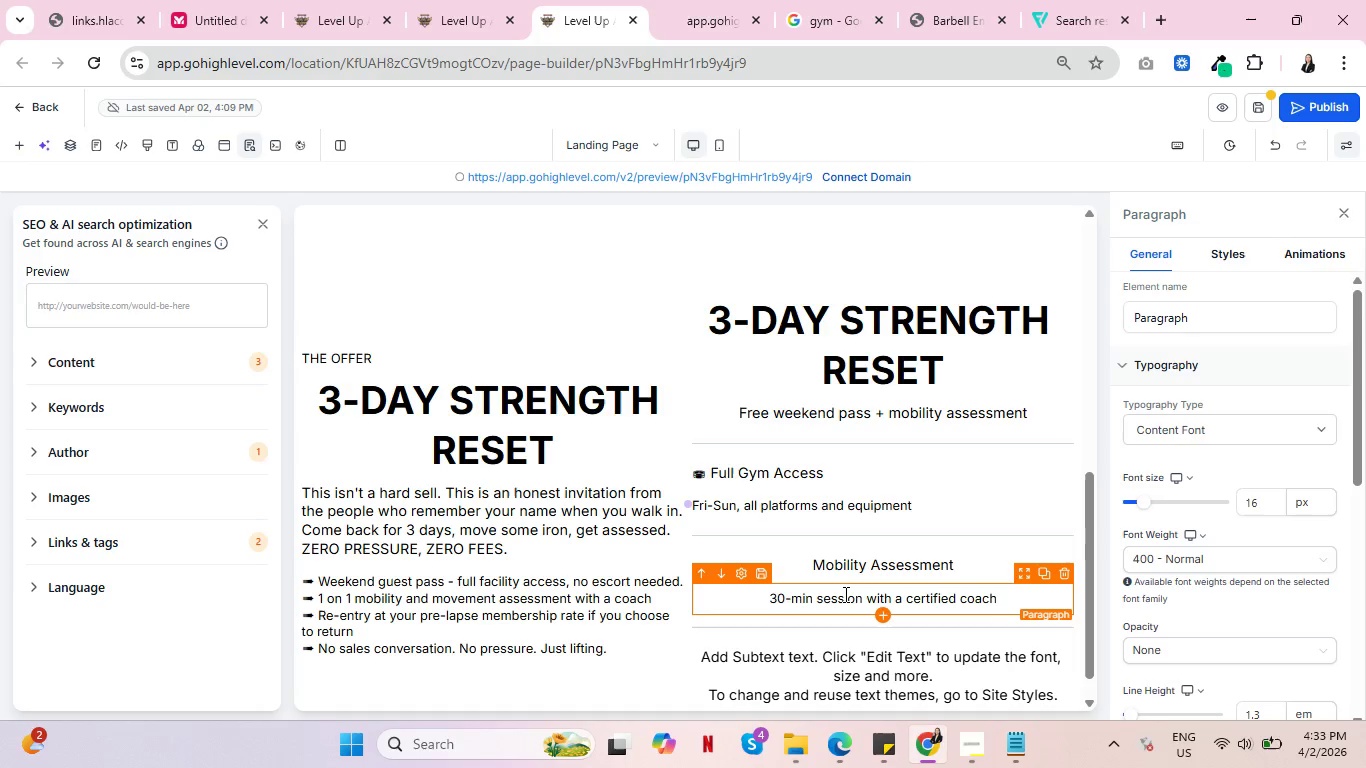 
left_click([816, 562])
 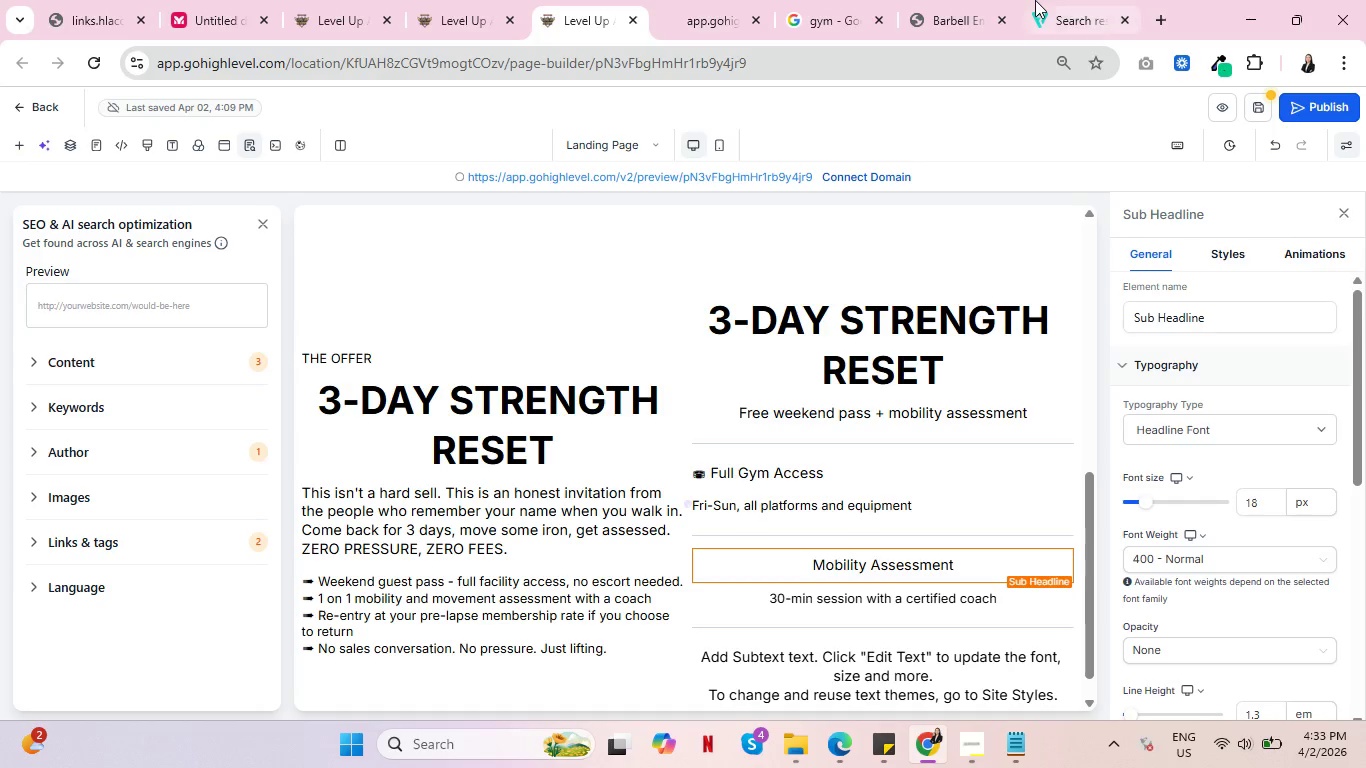 
double_click([953, 0])
 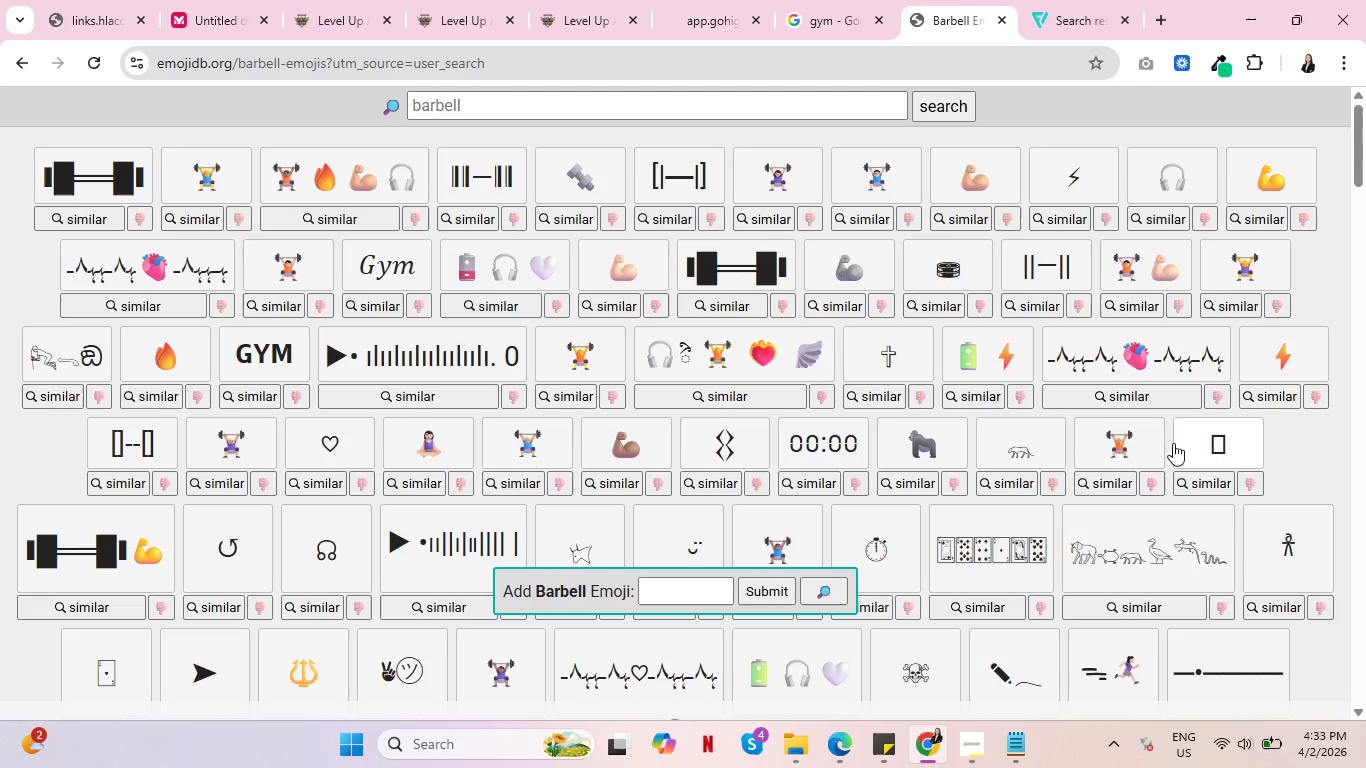 
scroll: coordinate [1174, 448], scroll_direction: down, amount: 3.0
 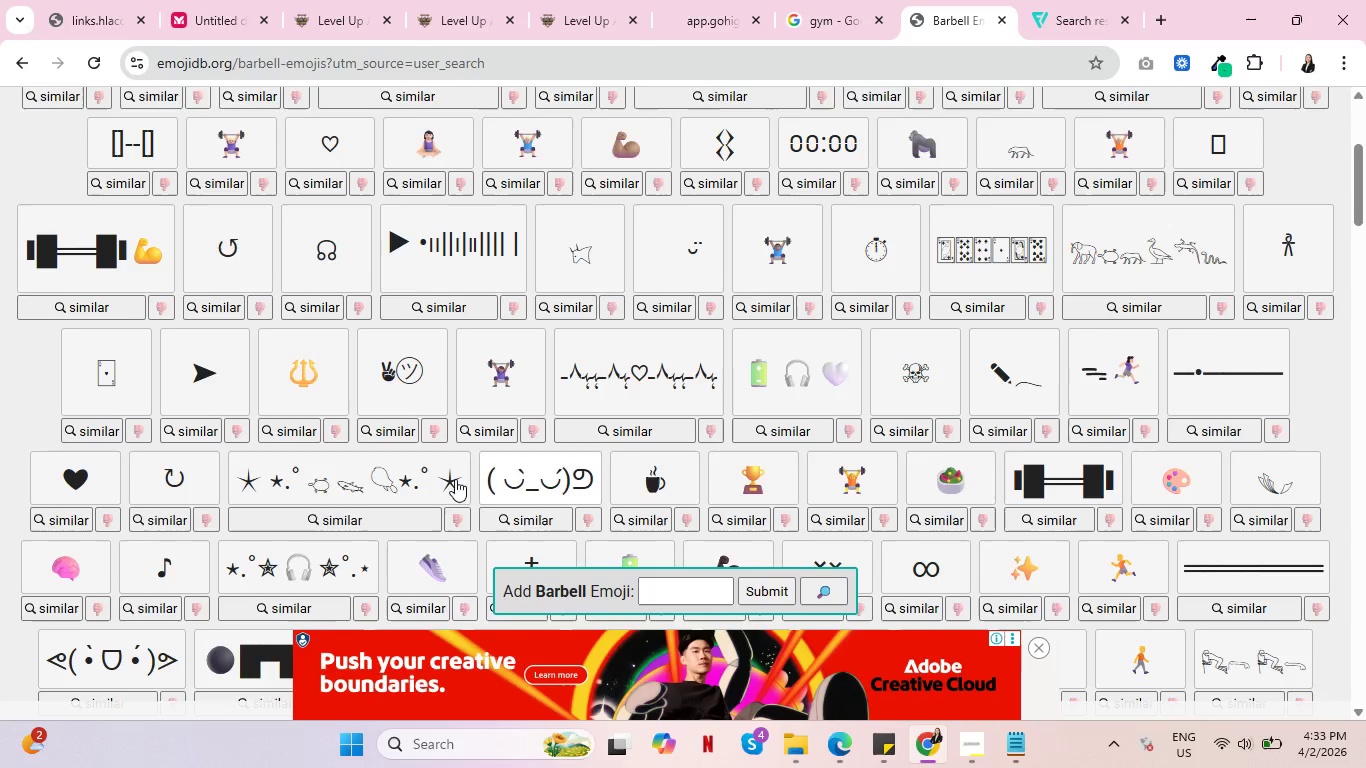 
scroll: coordinate [585, 491], scroll_direction: up, amount: 12.0
 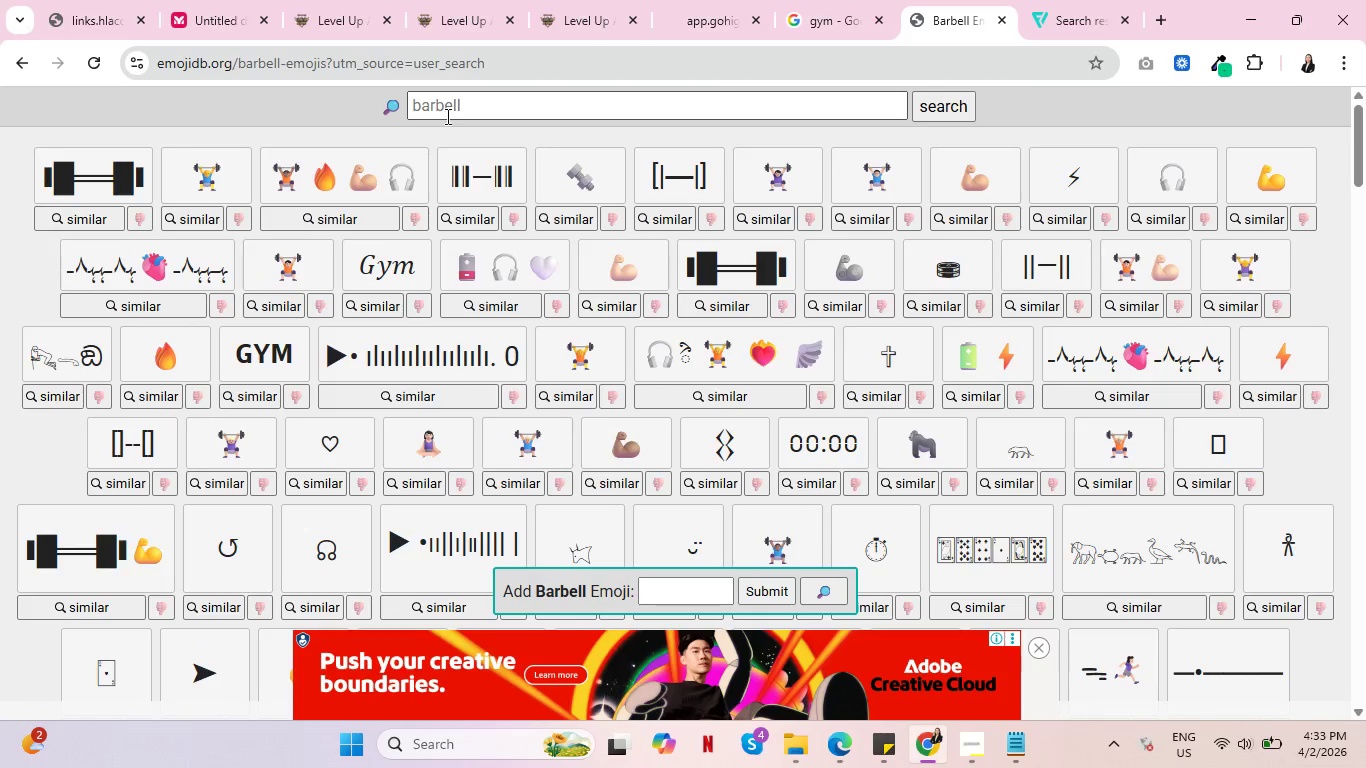 
left_click([463, 106])
 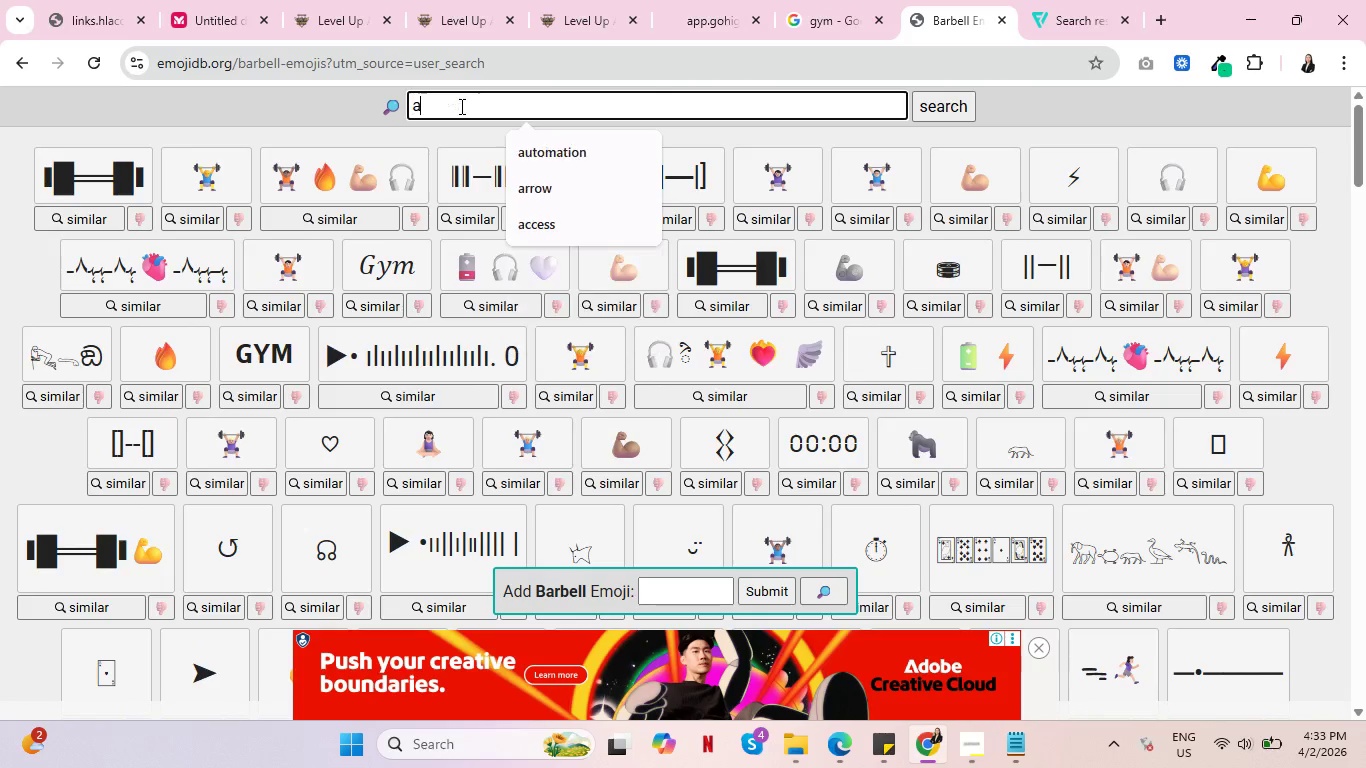 
type(ap)
key(Backspace)
key(Backspace)
type(paper)
 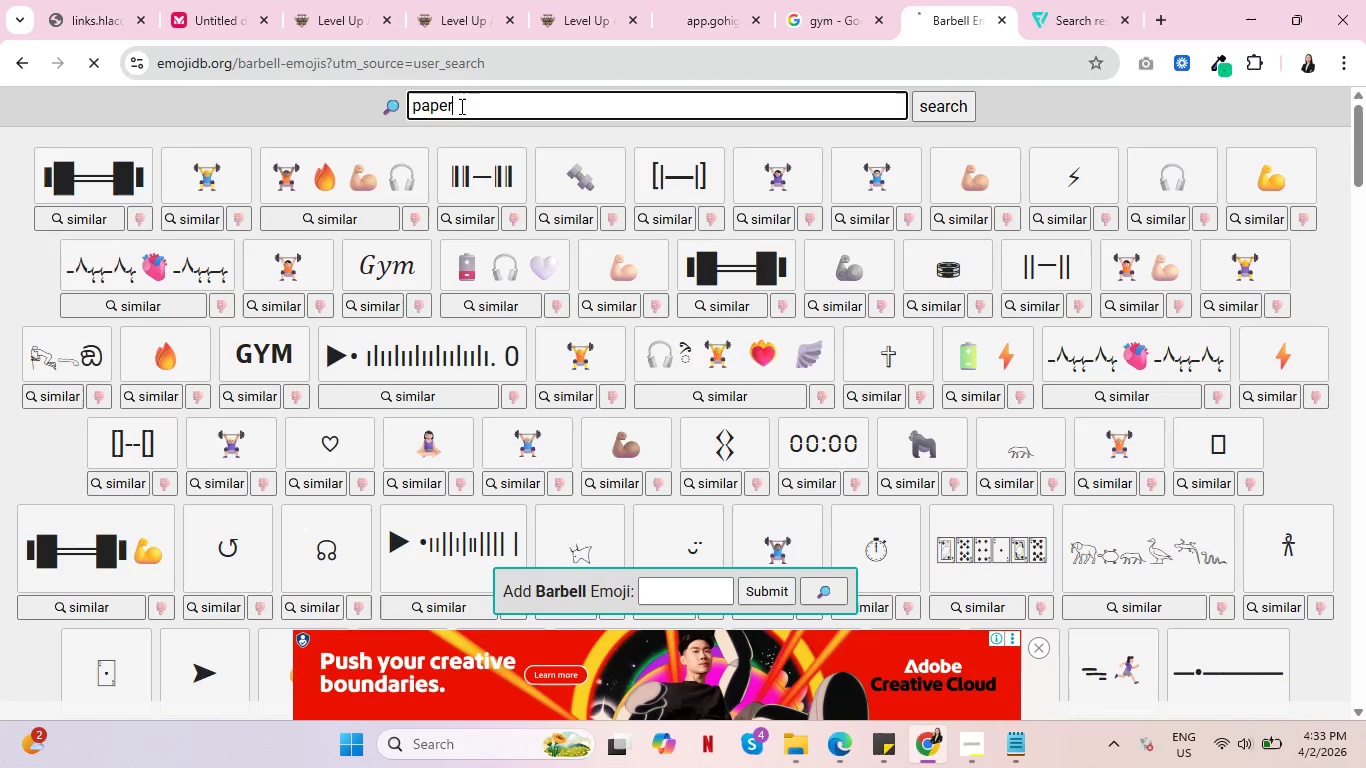 
key(Enter)
 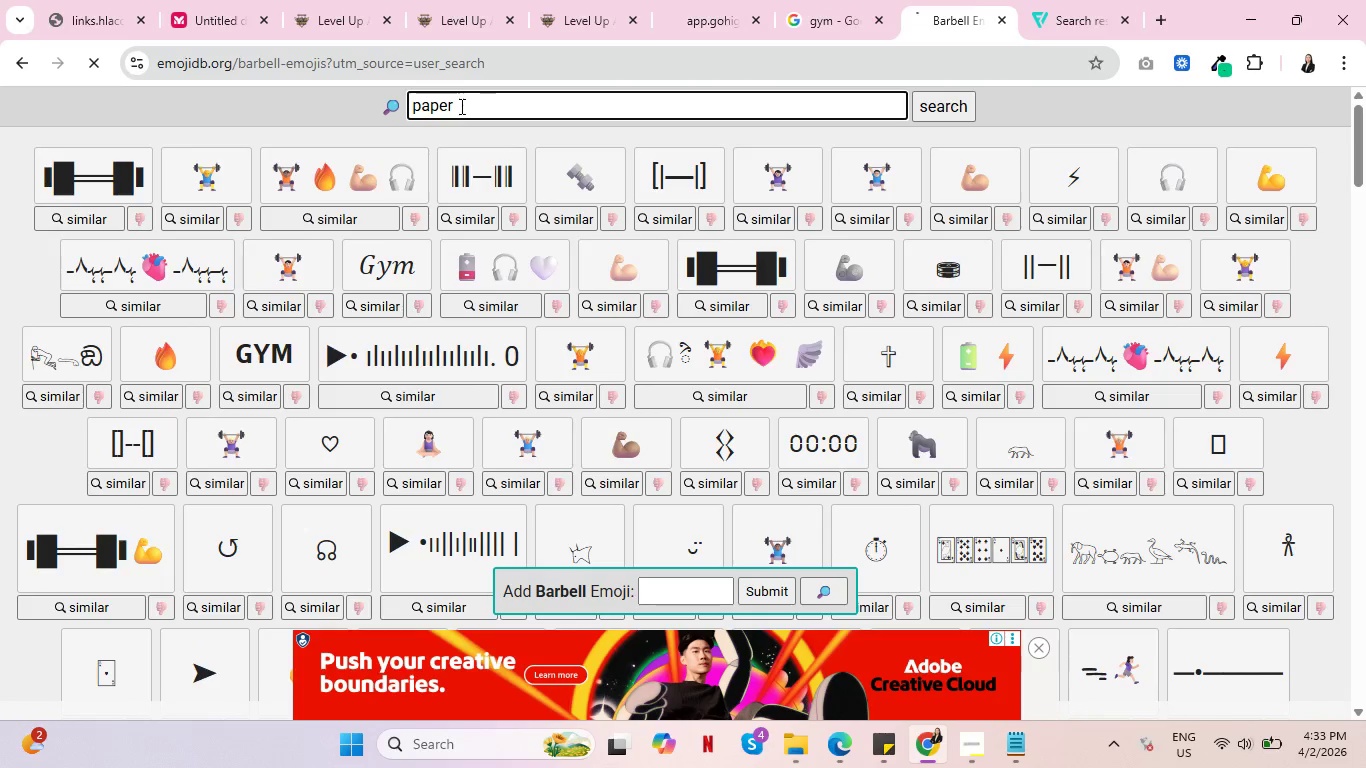 
key(Enter)
 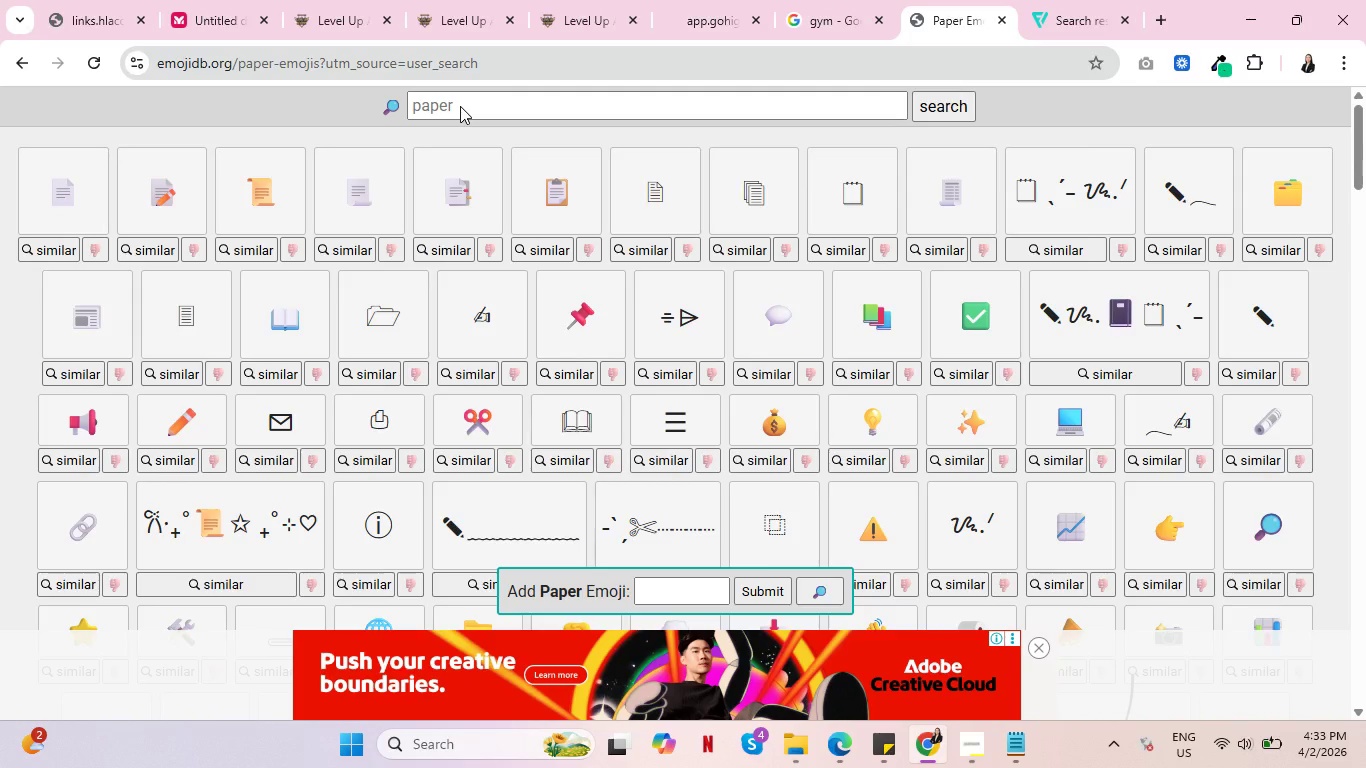 
wait(10.52)
 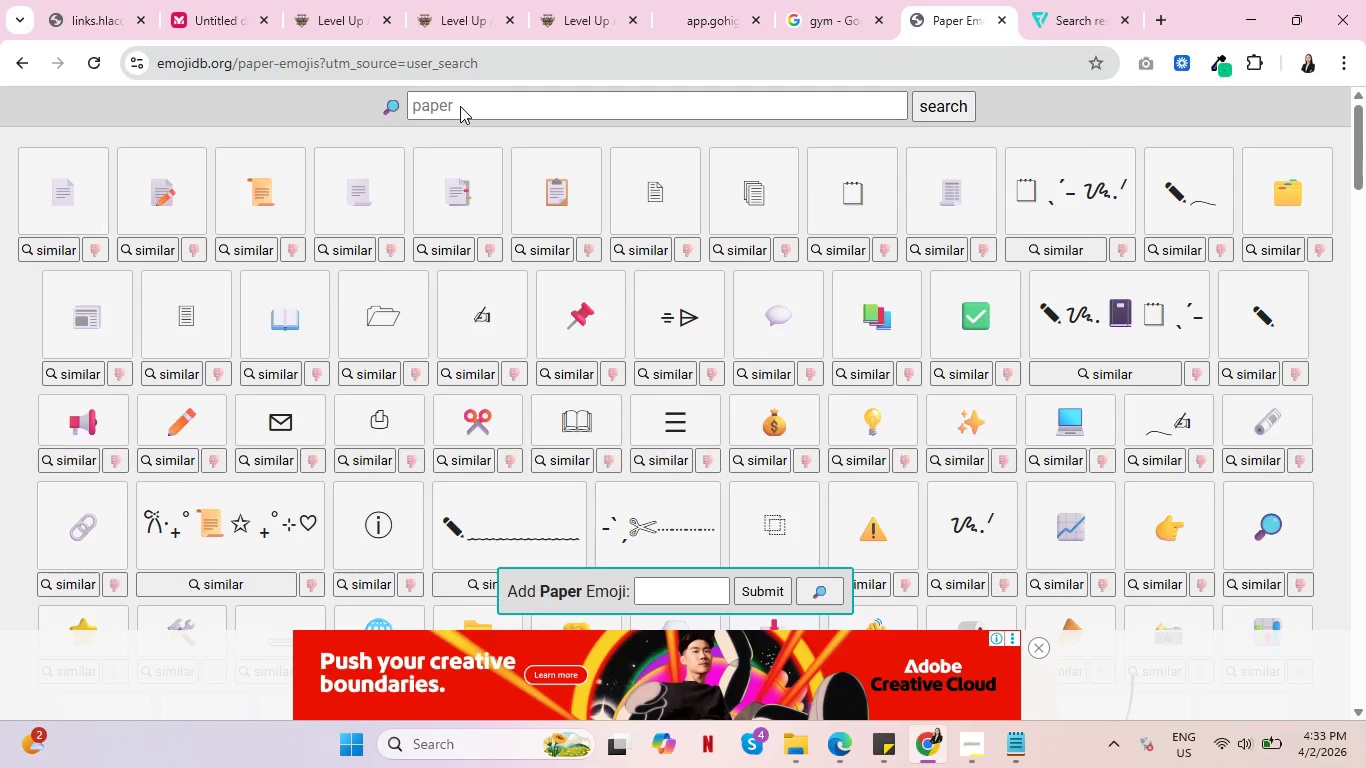 
scroll: coordinate [281, 380], scroll_direction: down, amount: 8.0
 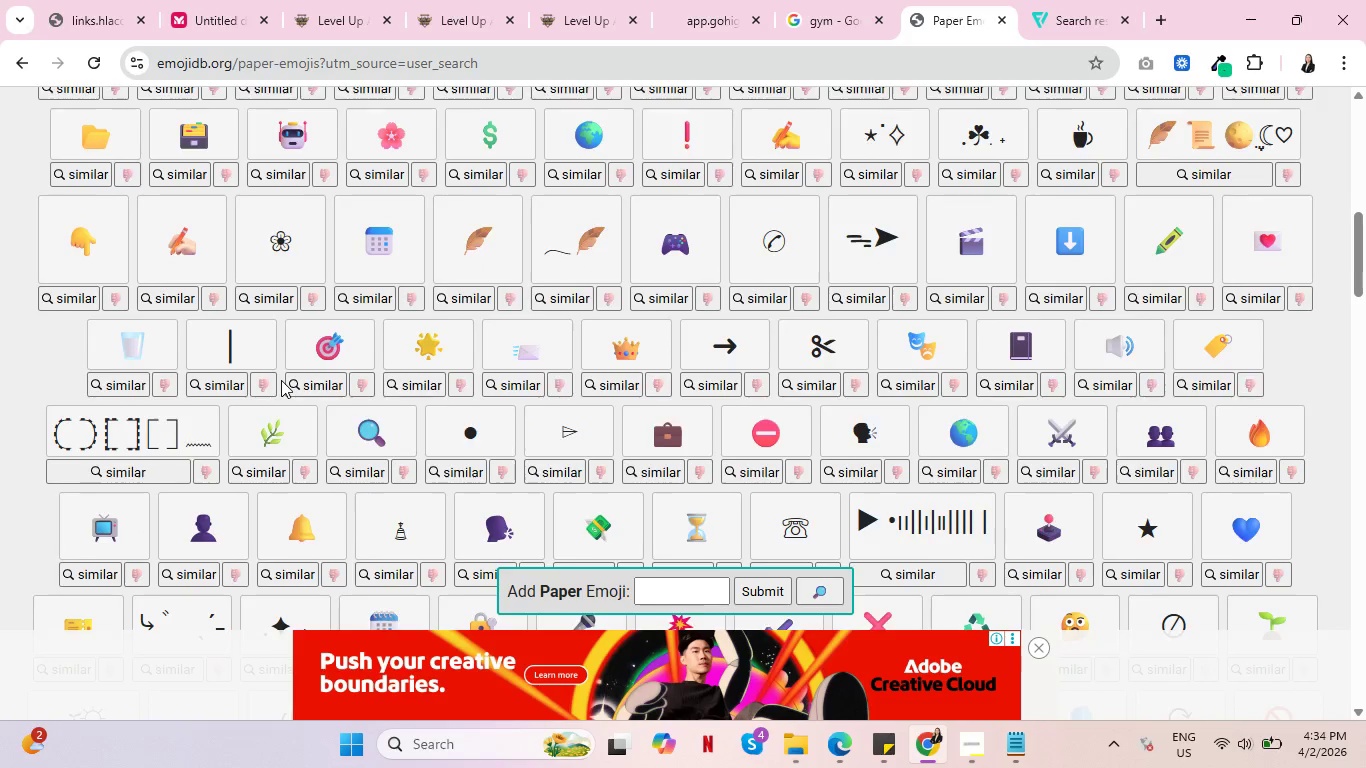 
scroll: coordinate [282, 381], scroll_direction: down, amount: 8.0
 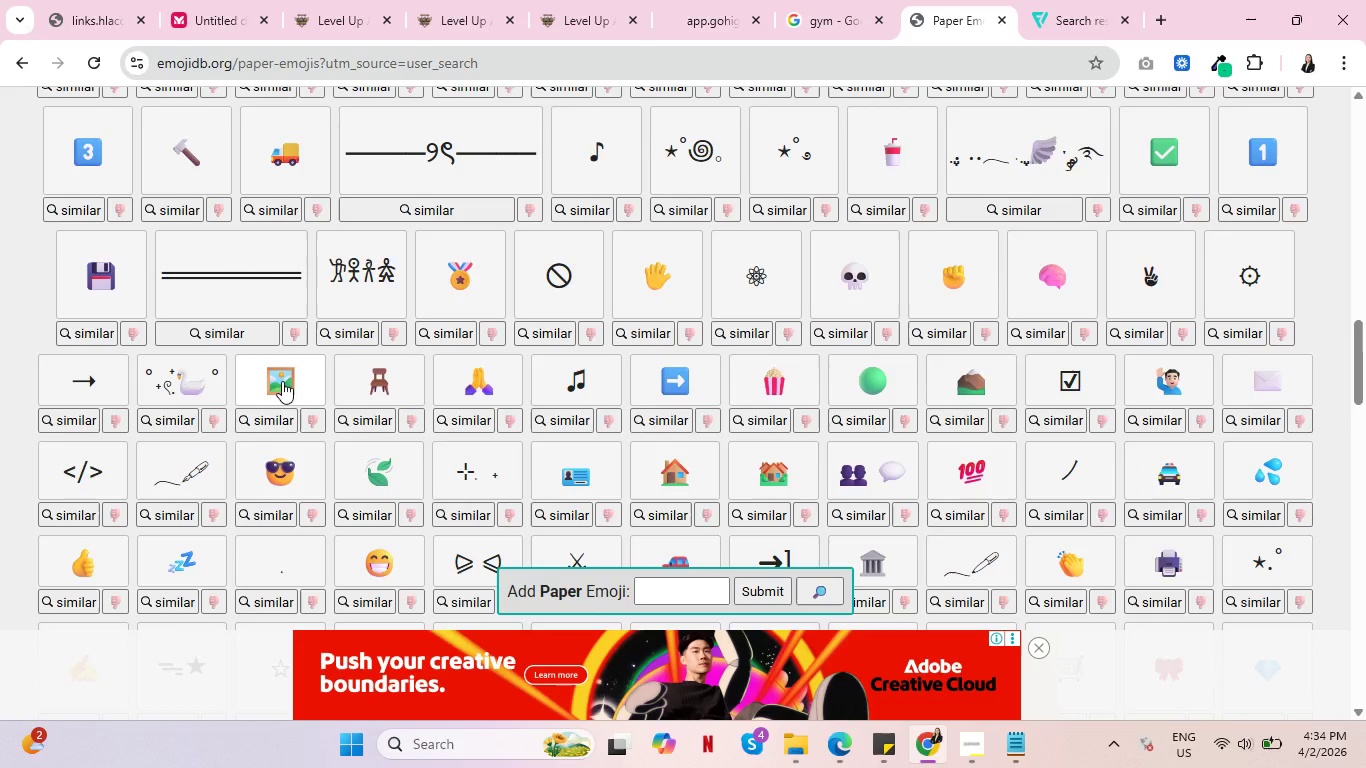 
scroll: coordinate [276, 376], scroll_direction: down, amount: 10.0
 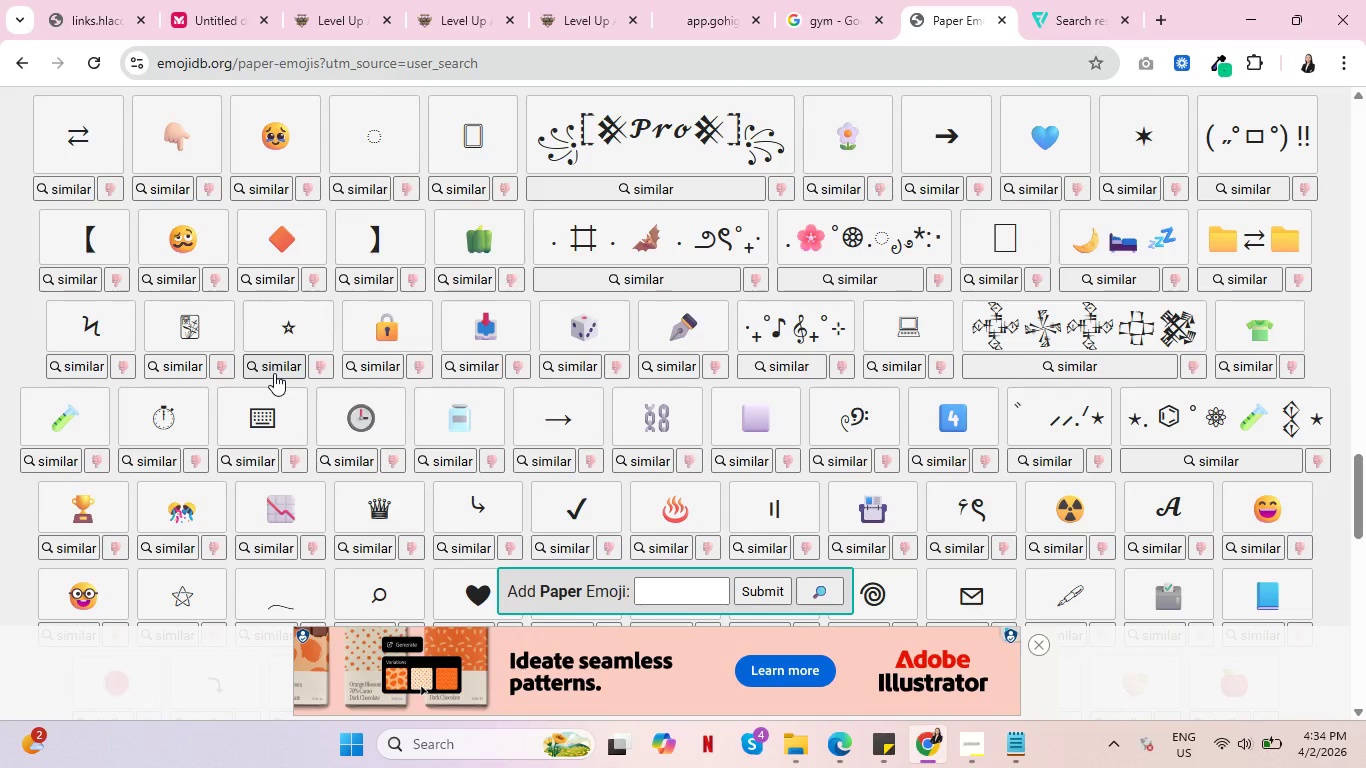 
scroll: coordinate [274, 363], scroll_direction: down, amount: 6.0
 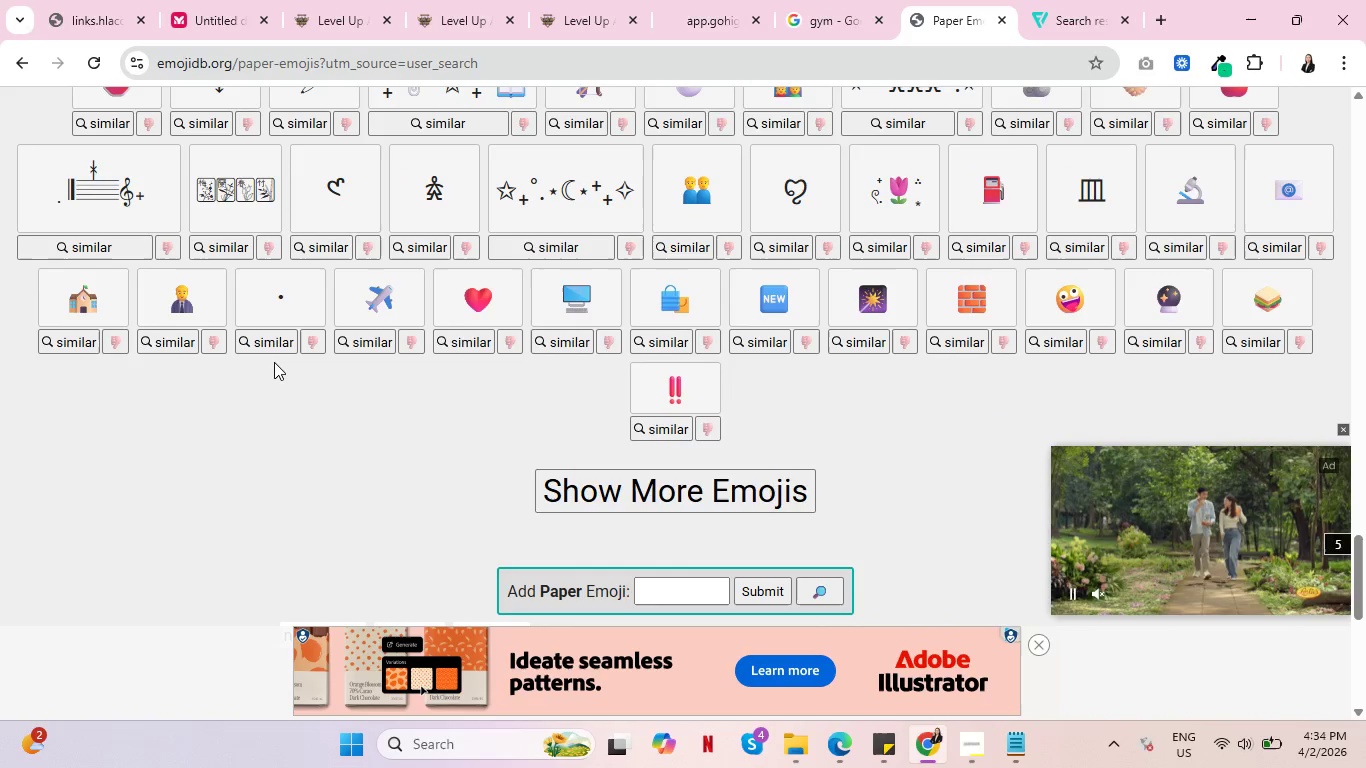 
scroll: coordinate [274, 362], scroll_direction: up, amount: 17.0
 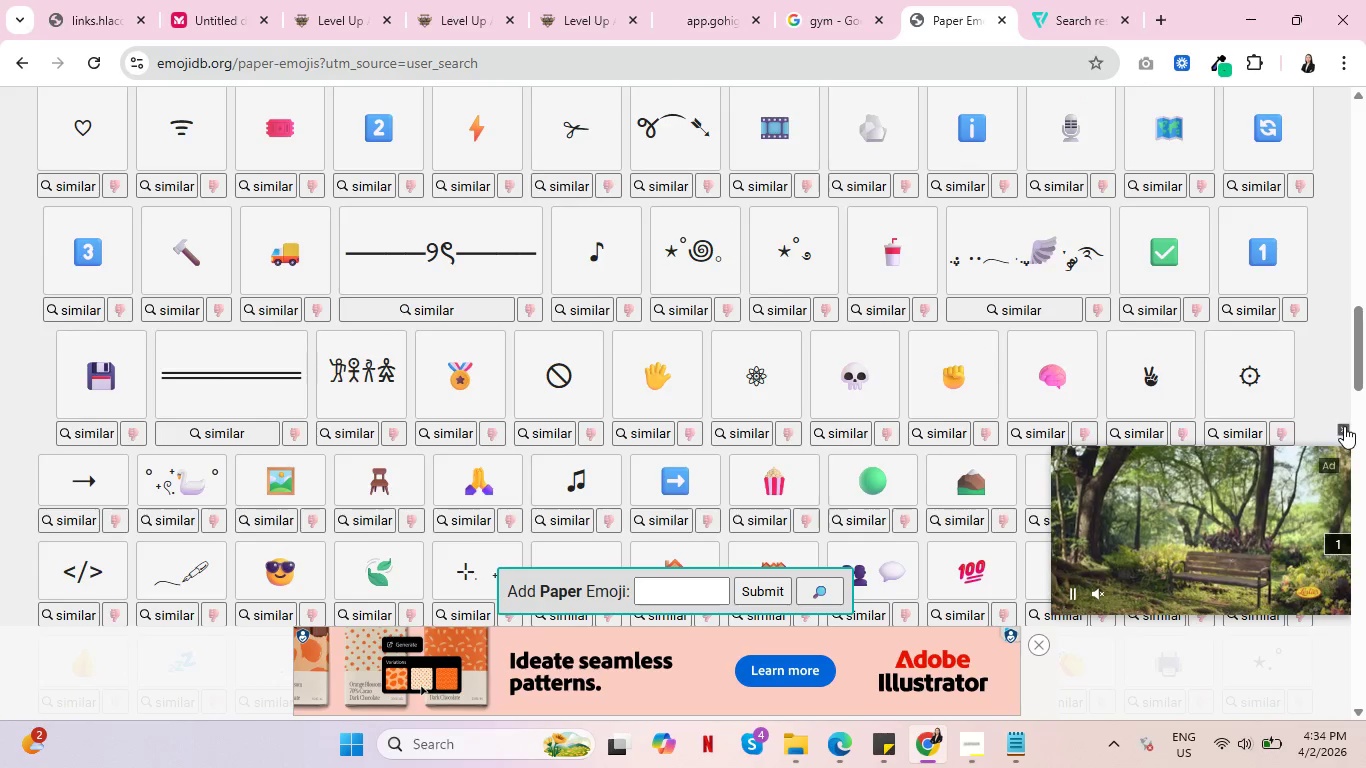 
left_click([1345, 428])
 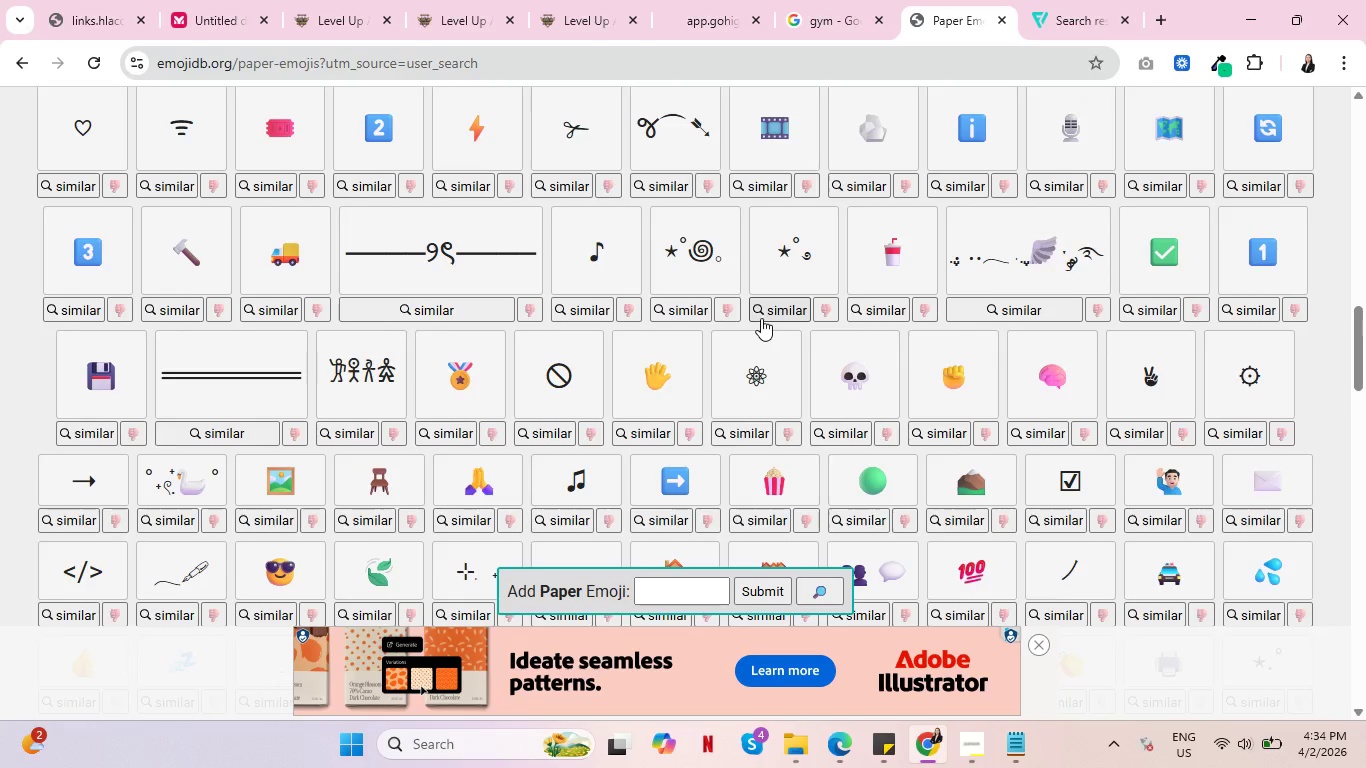 
scroll: coordinate [1084, 349], scroll_direction: up, amount: 17.0
 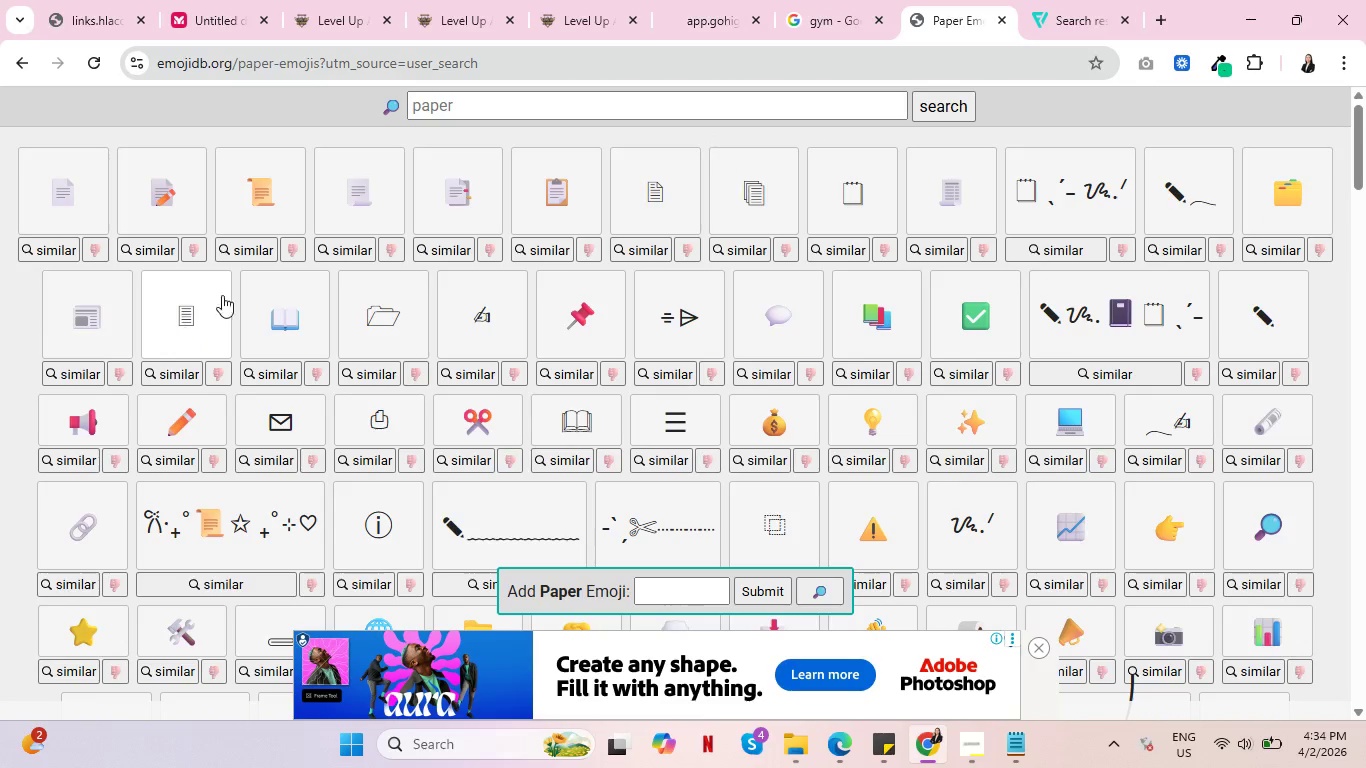 
left_click([545, 106])
 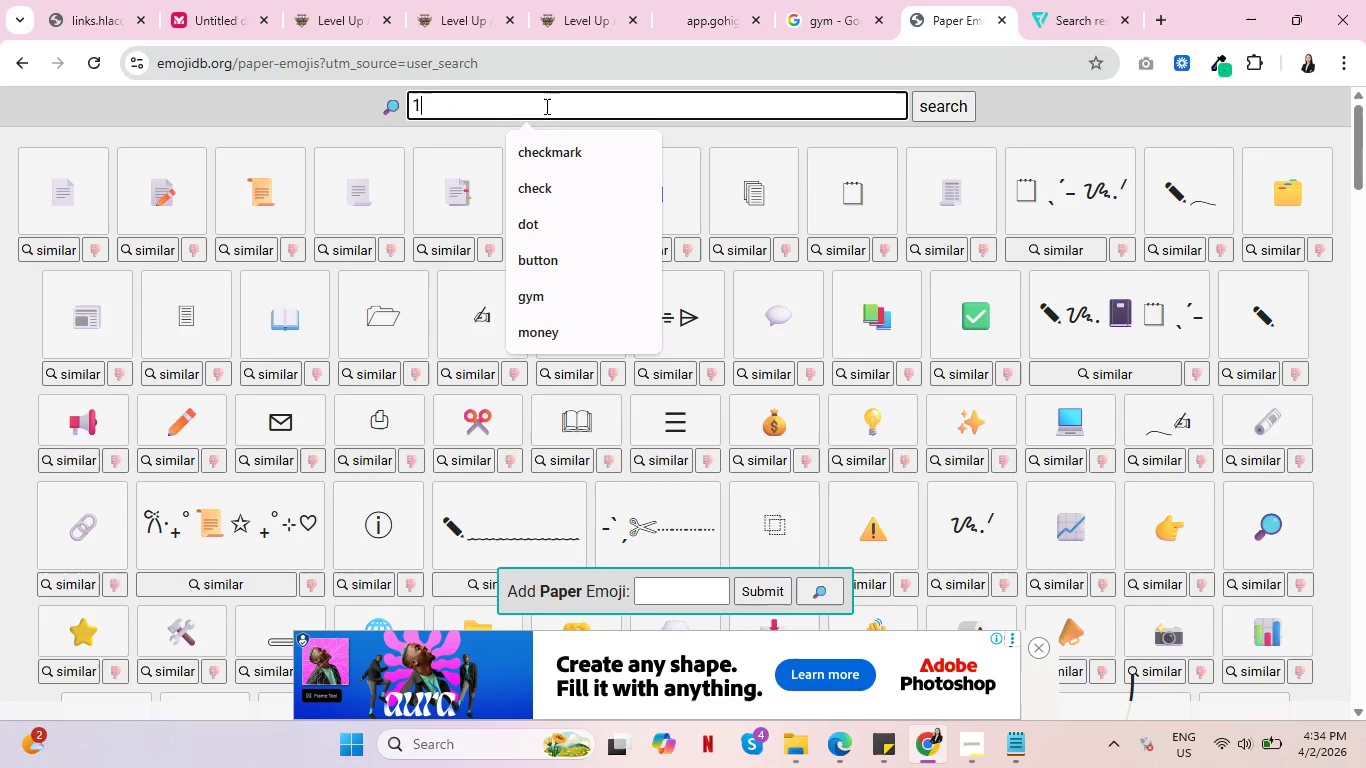 
type(1on1)
 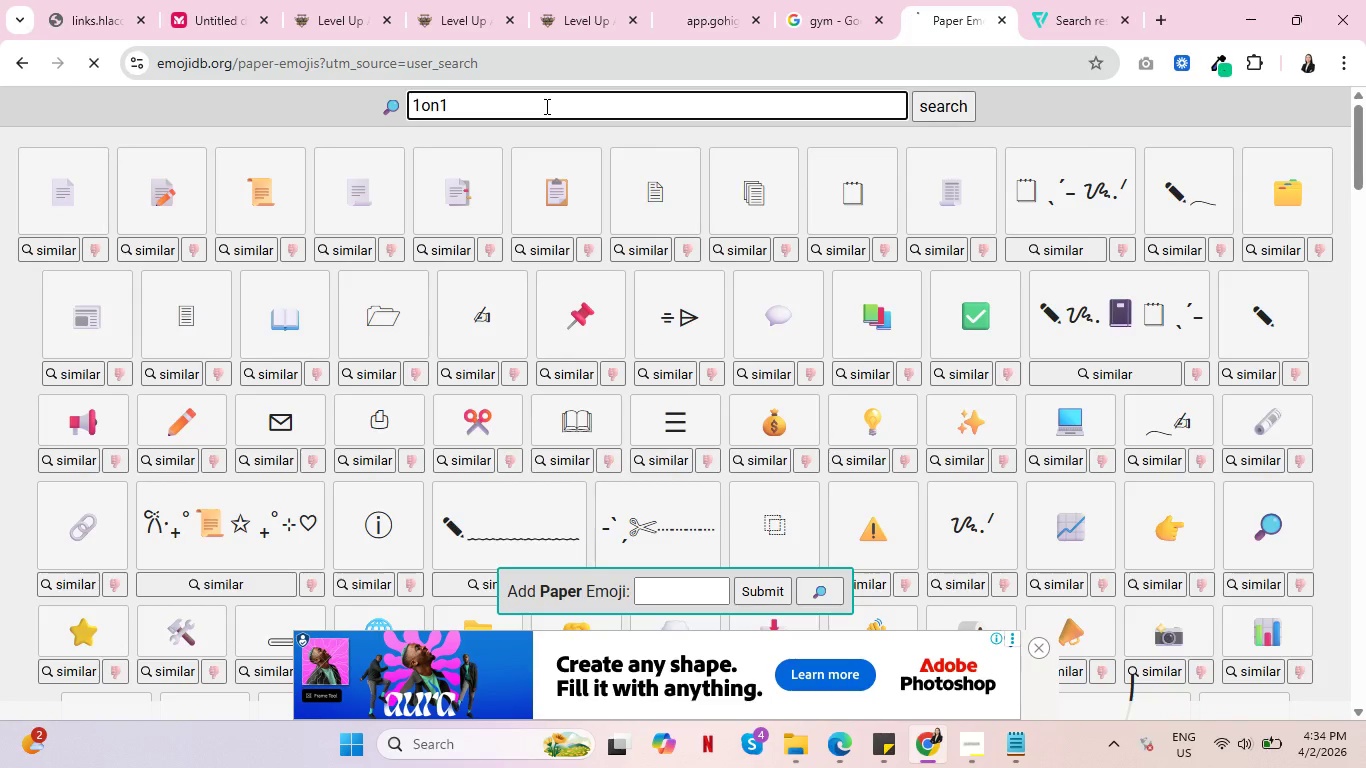 
key(Enter)
 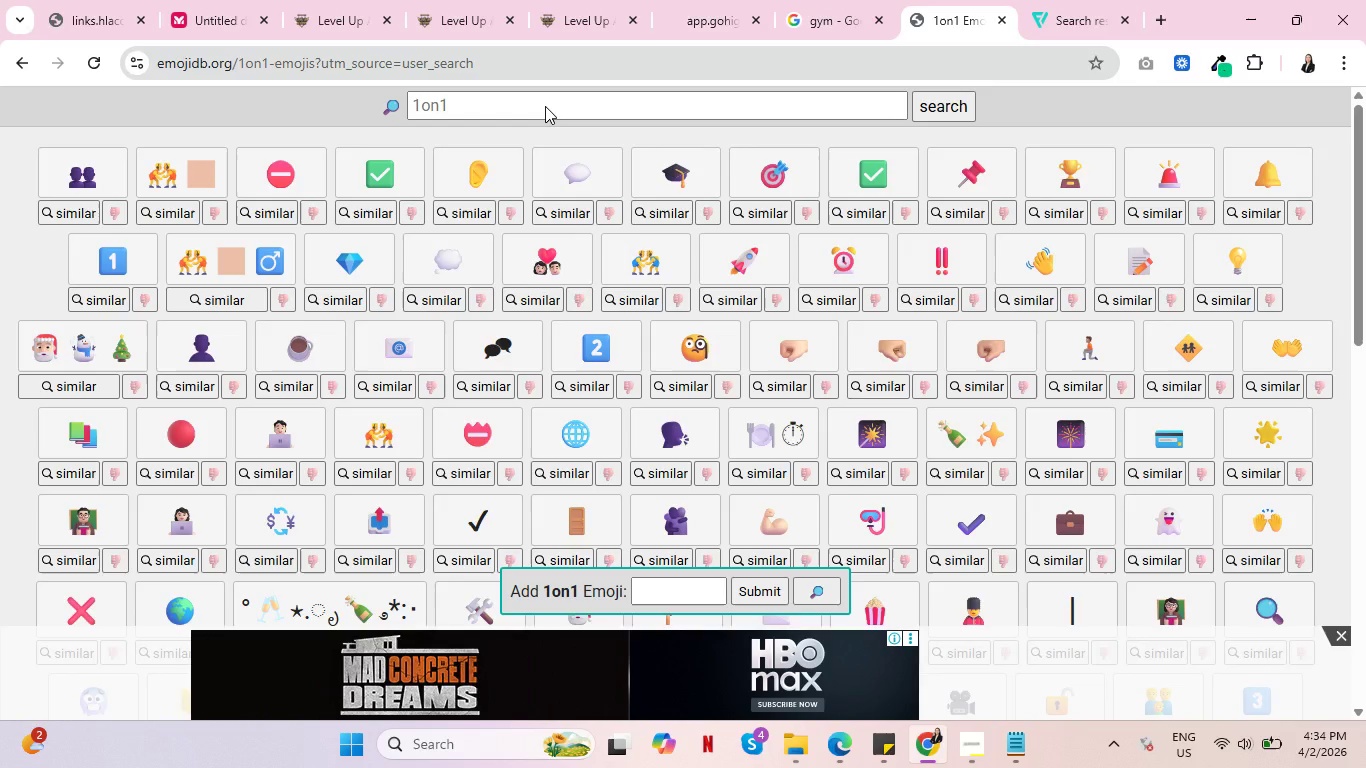 
wait(9.83)
 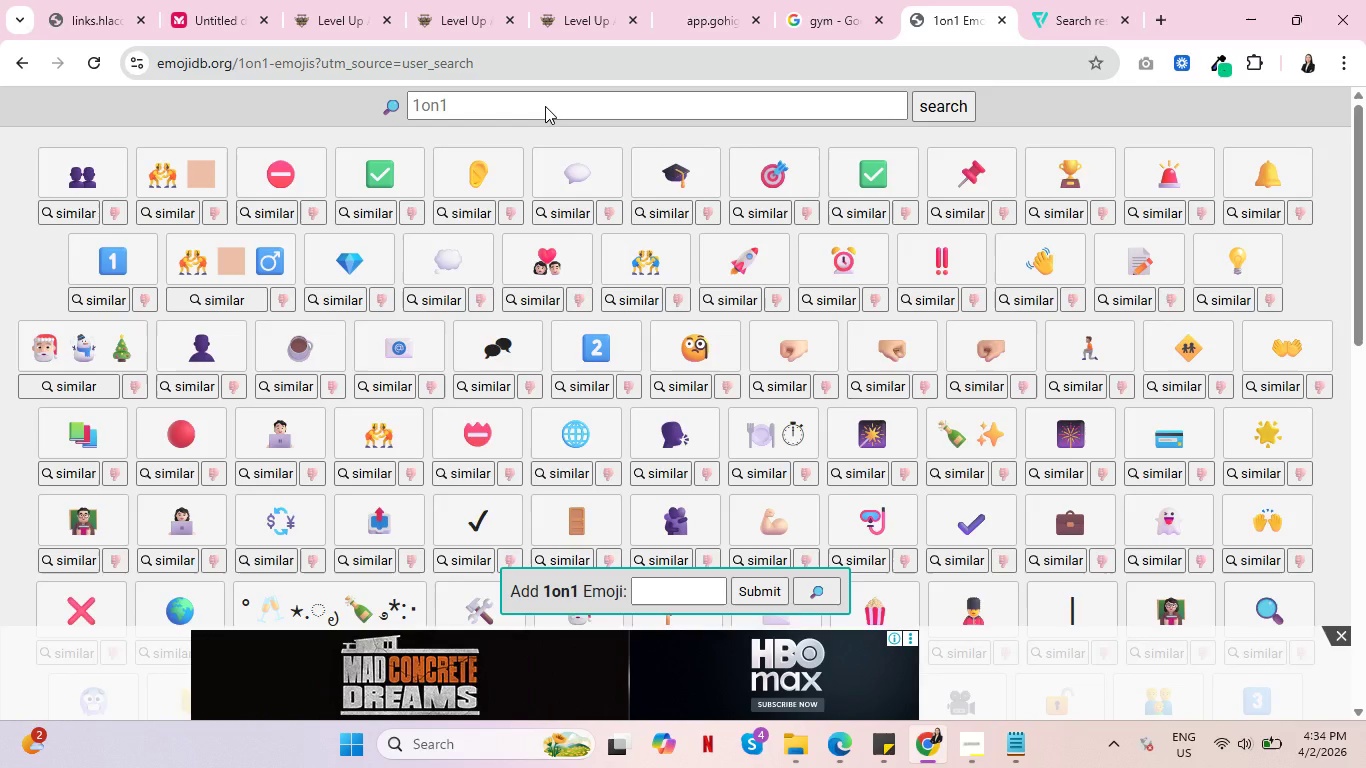 
left_click_drag(start_coordinate=[468, 103], to_coordinate=[392, 108])
 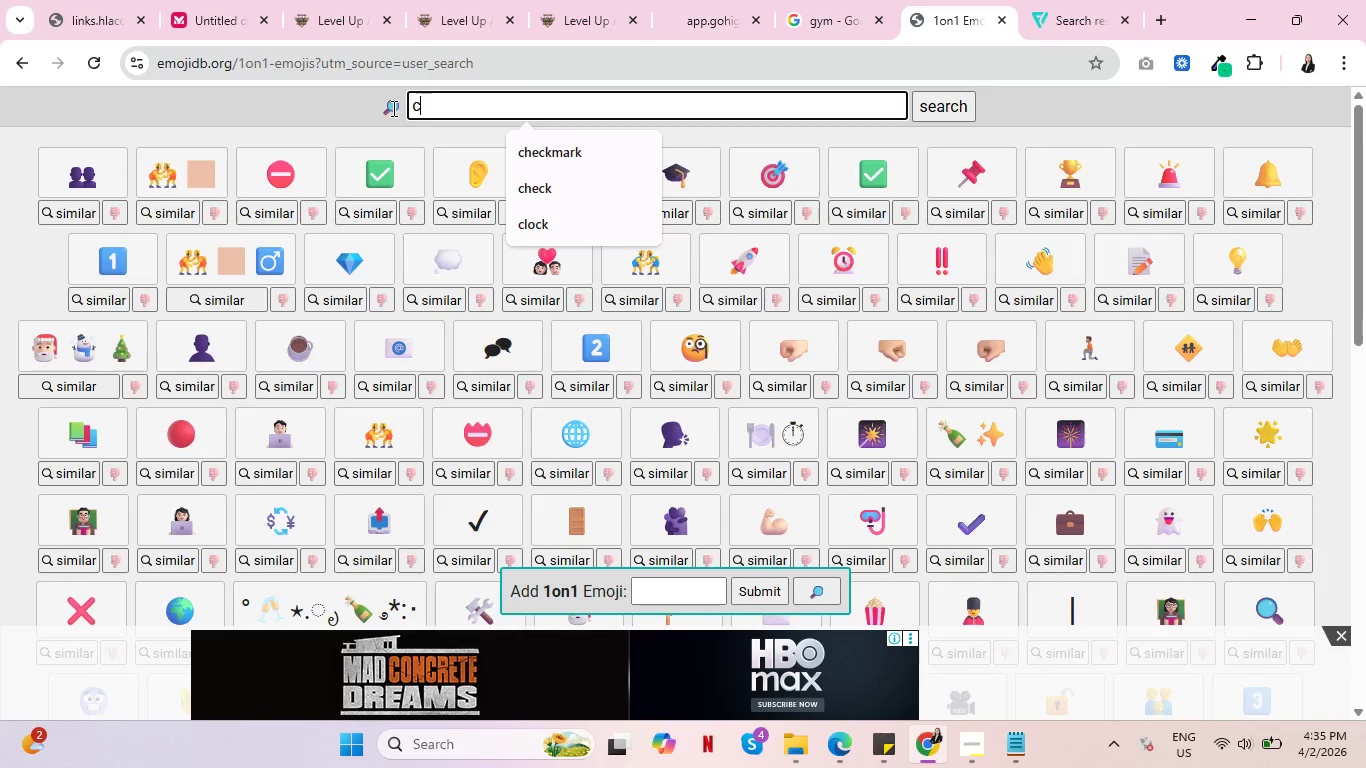 
type(coach)
 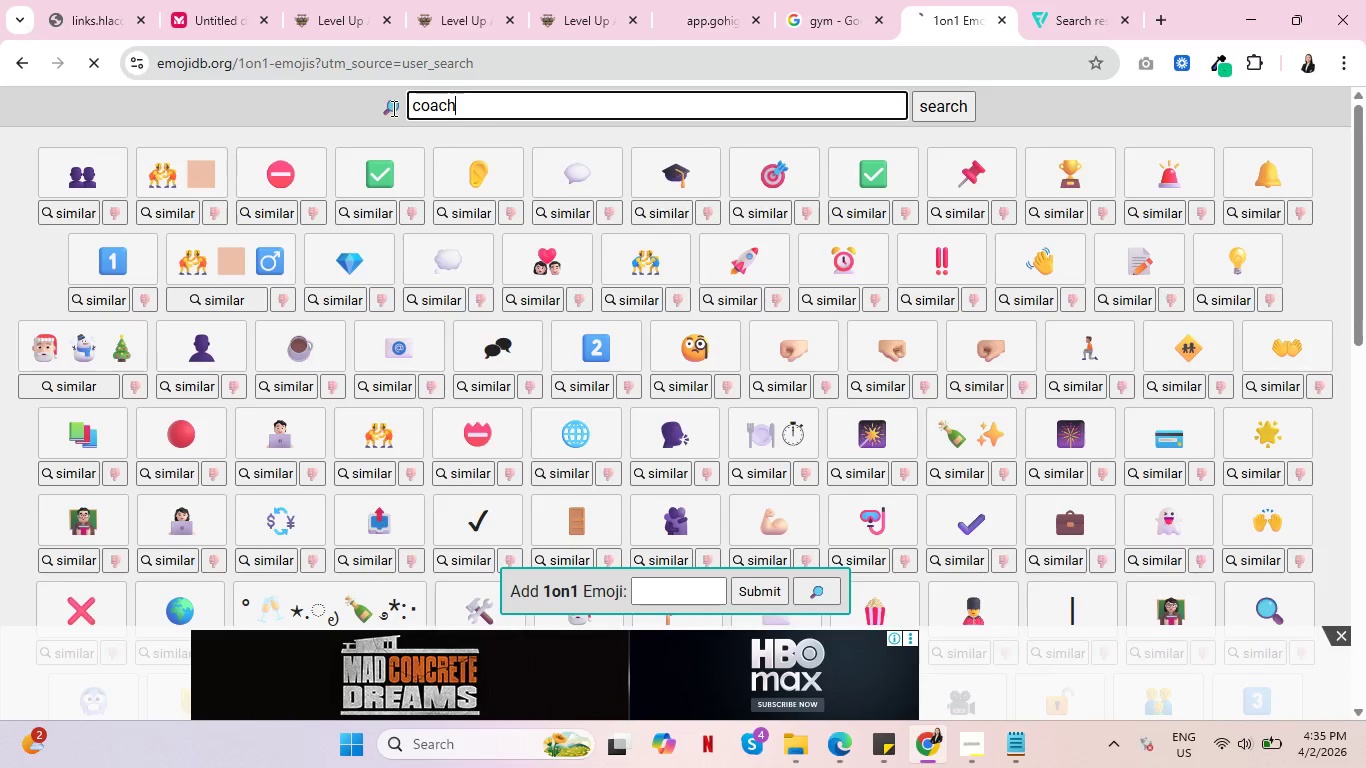 
key(Enter)
 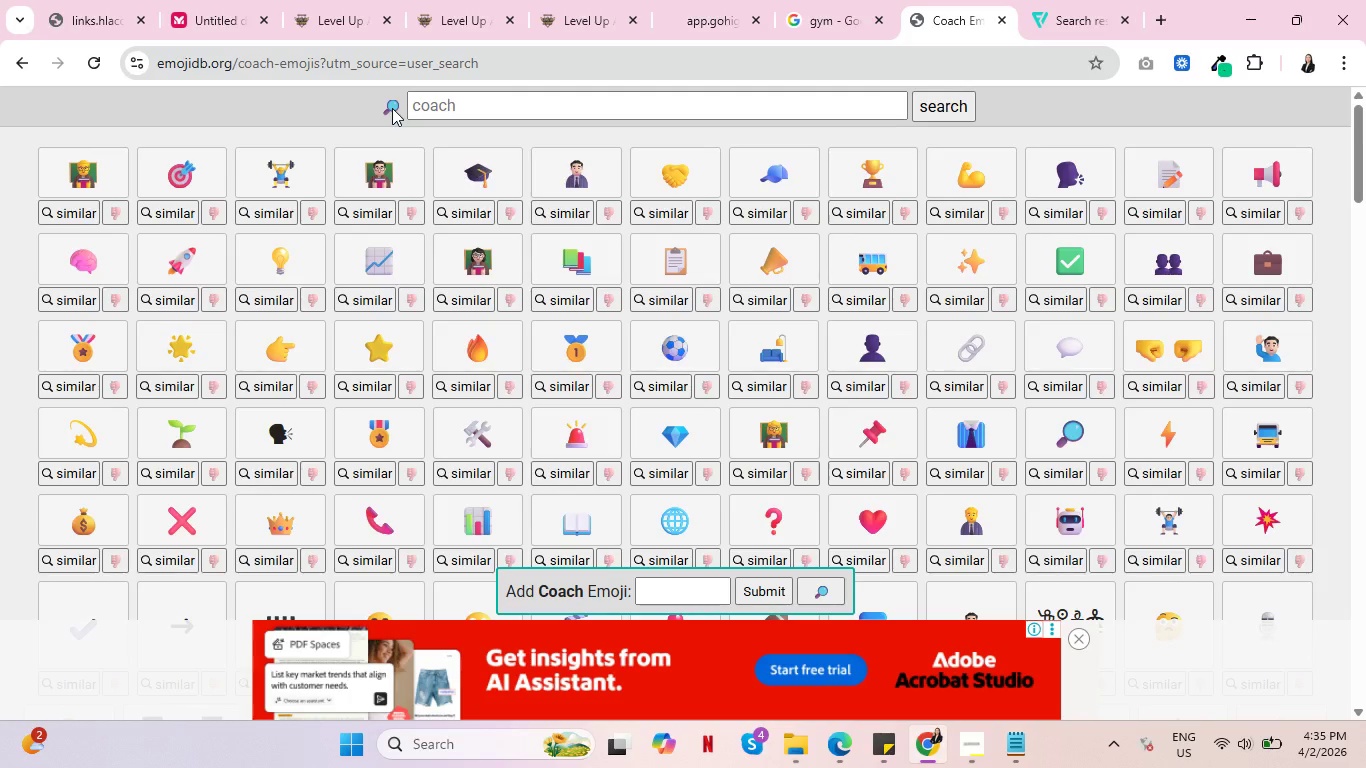 
wait(10.95)
 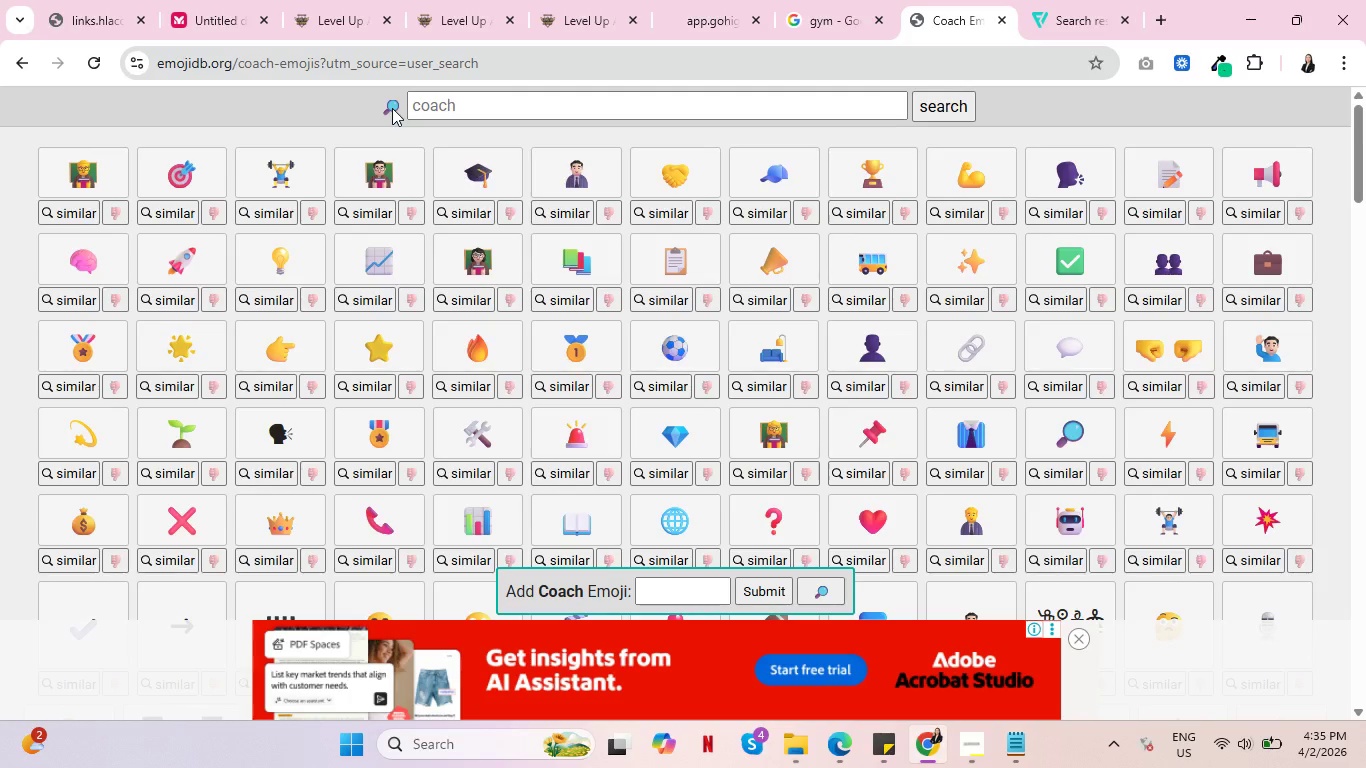 
scroll: coordinate [546, 490], scroll_direction: down, amount: 3.0
 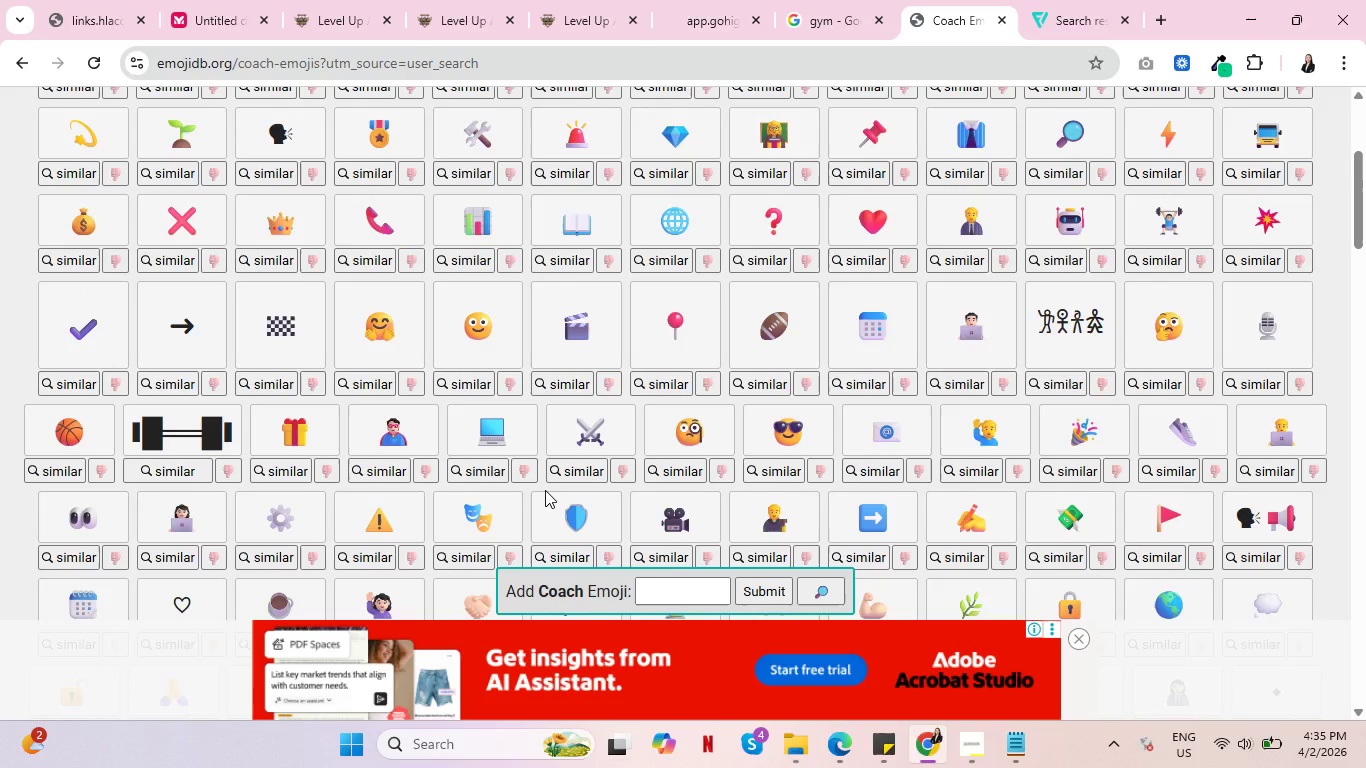 
key(Control+ControlLeft)
 